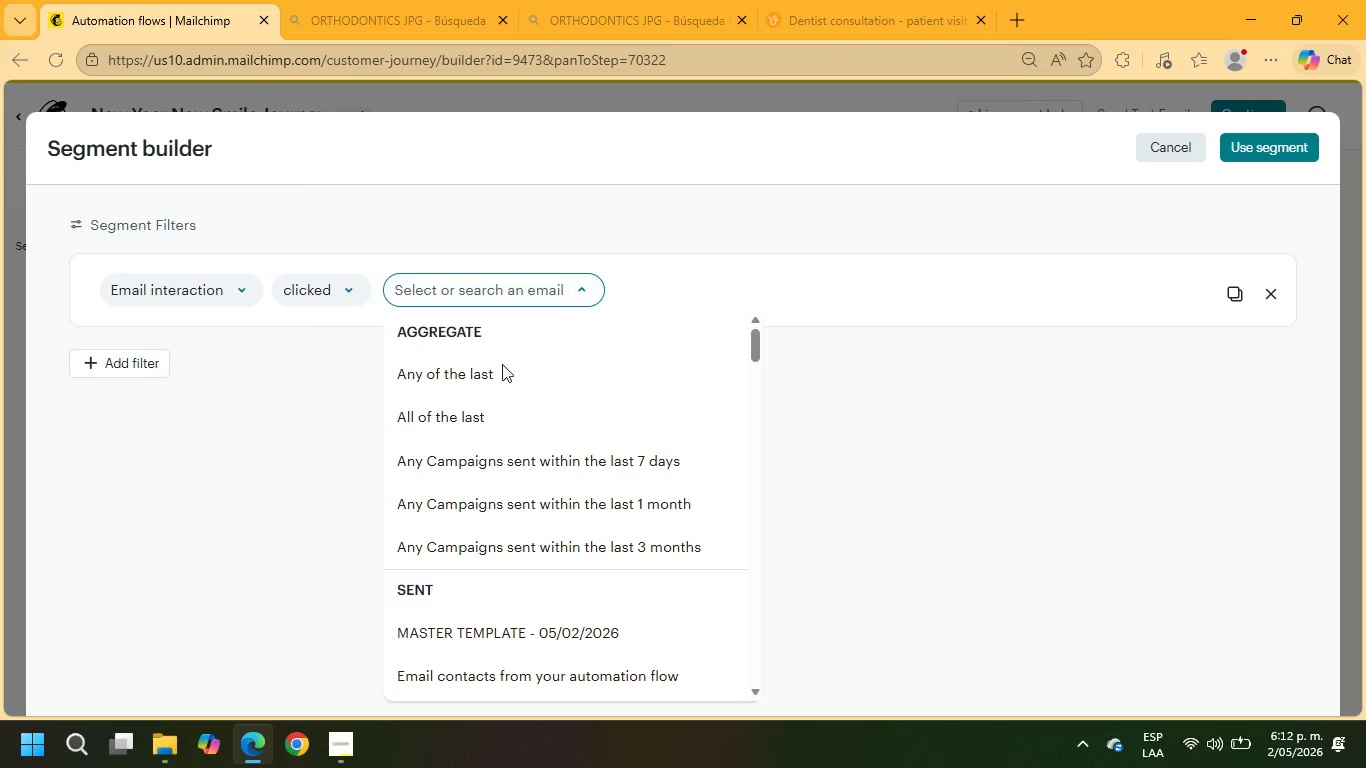 
scroll: coordinate [536, 506], scroll_direction: down, amount: 30.0
 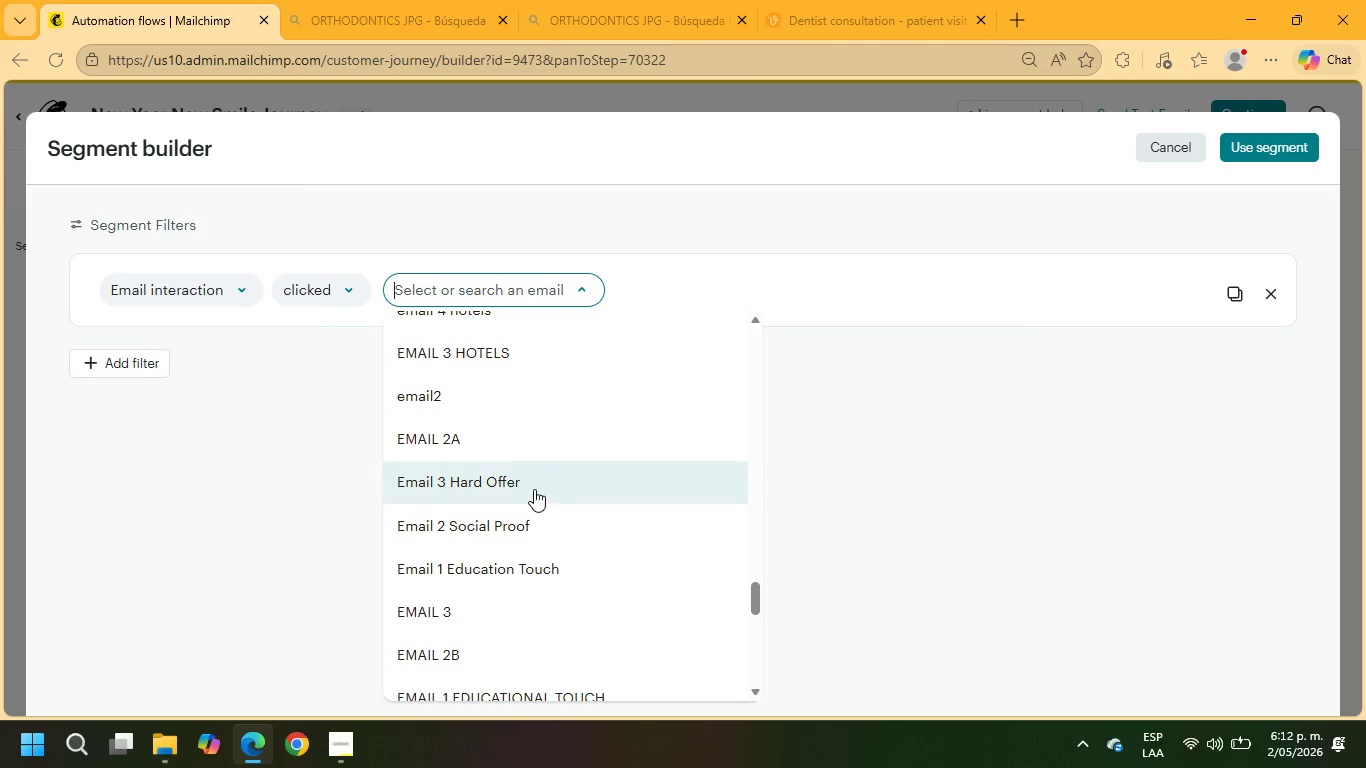 
left_click([532, 486])
 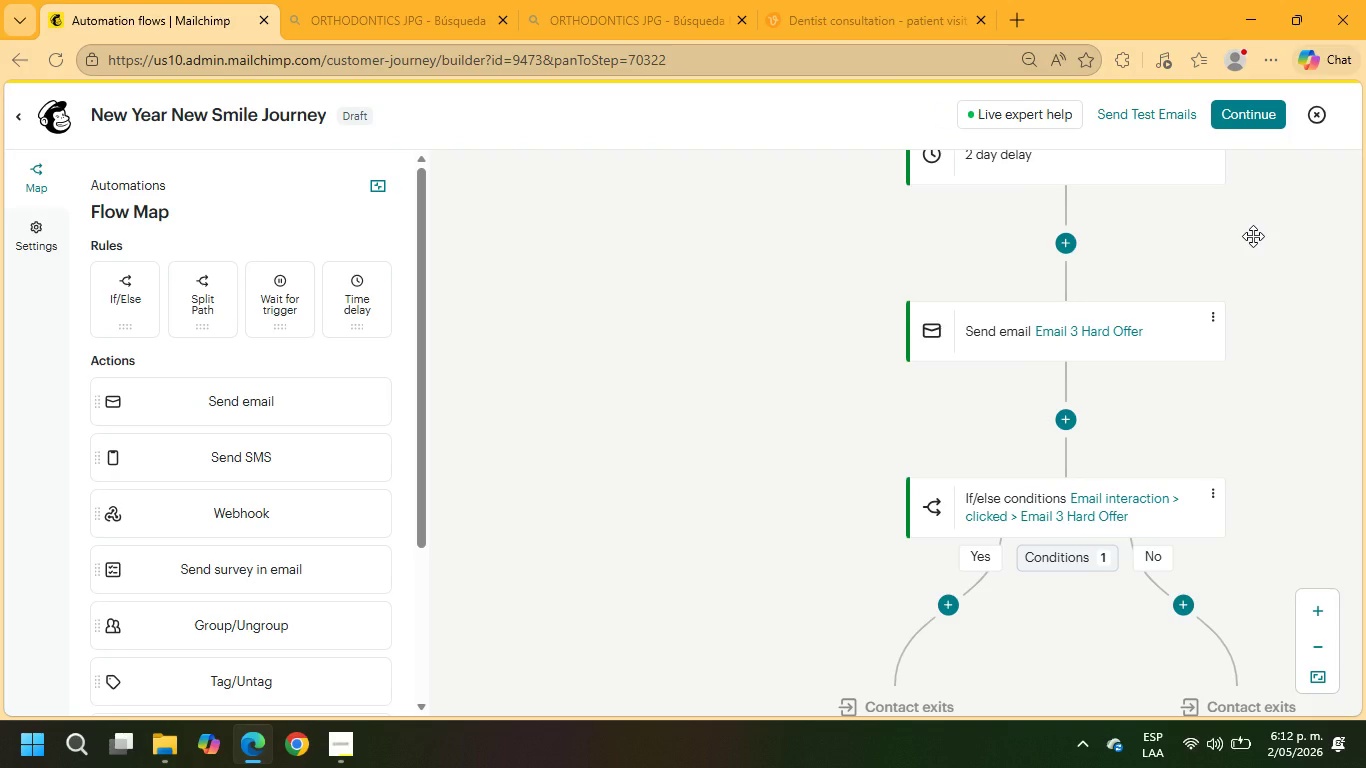 
wait(13.52)
 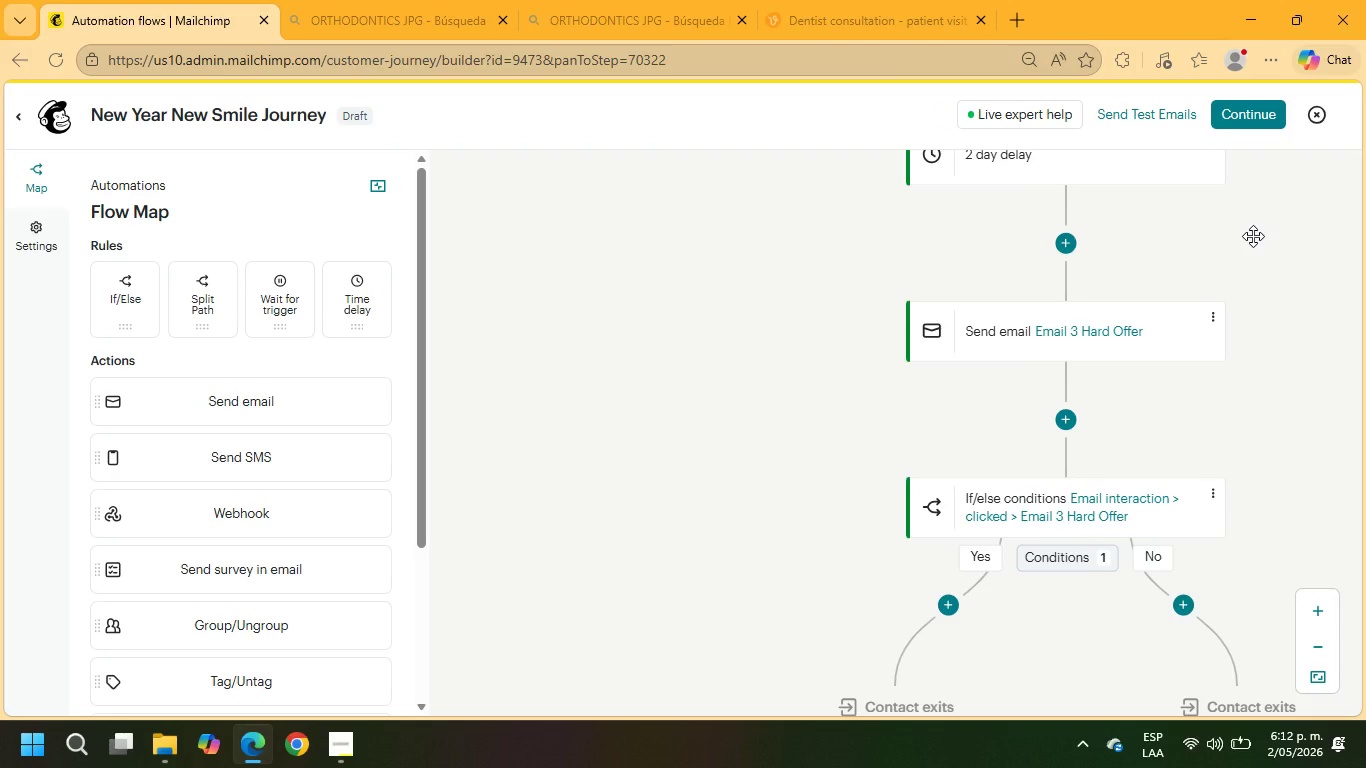 
scroll: coordinate [1059, 462], scroll_direction: down, amount: 2.0
 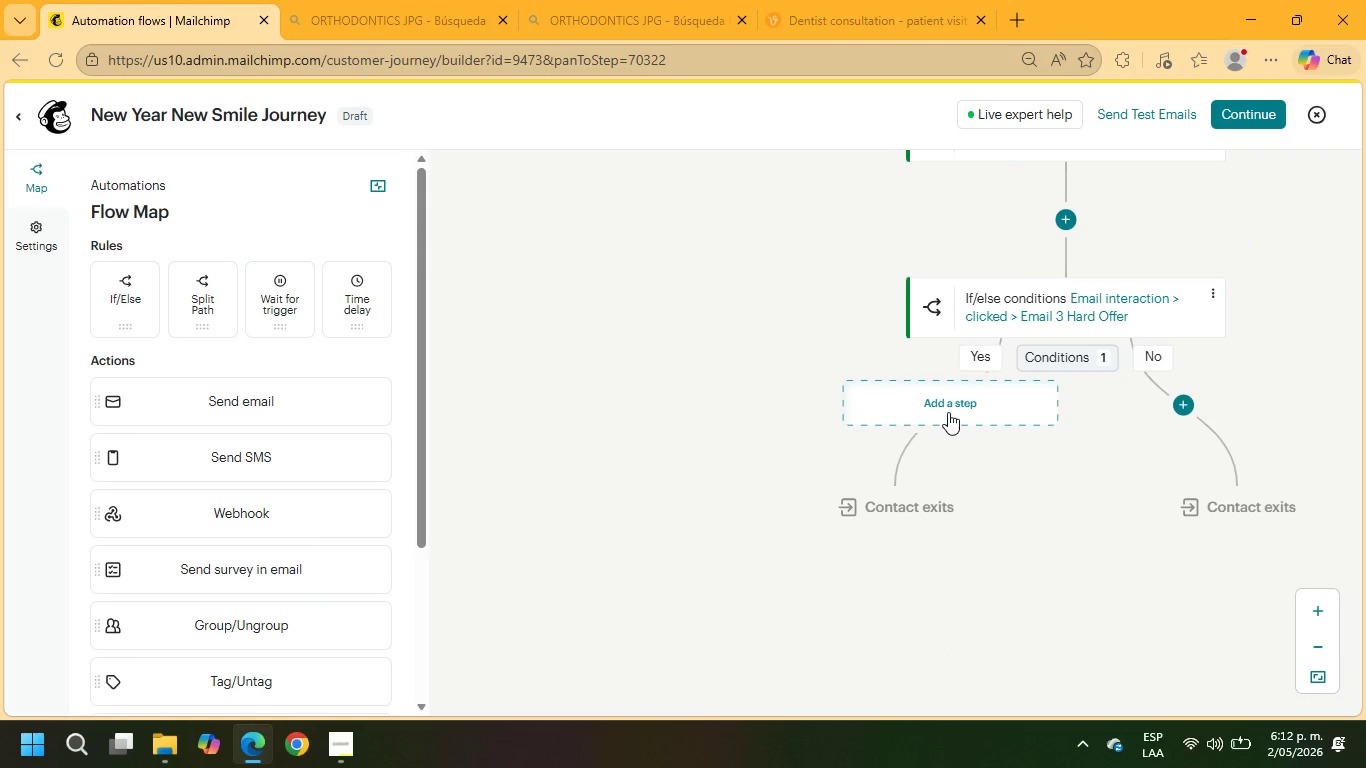 
left_click([946, 412])
 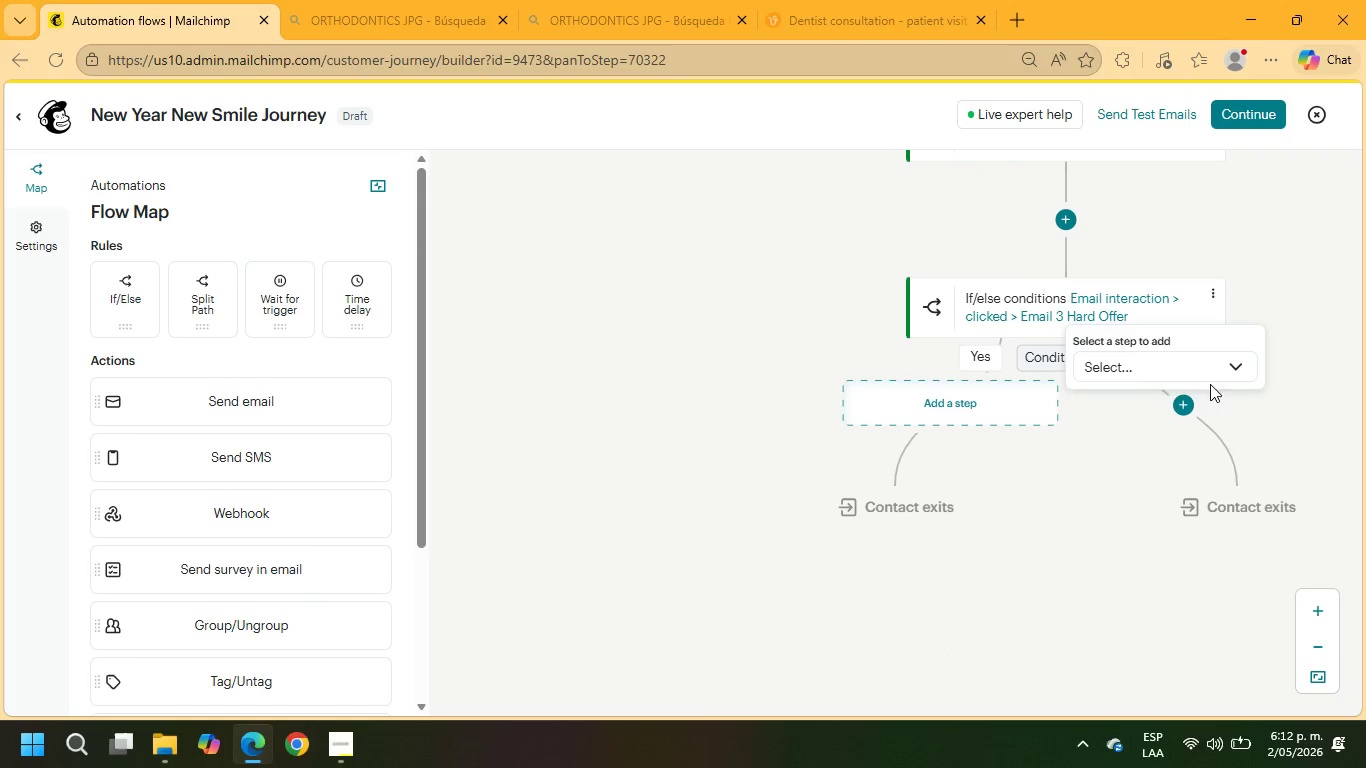 
left_click([1160, 369])
 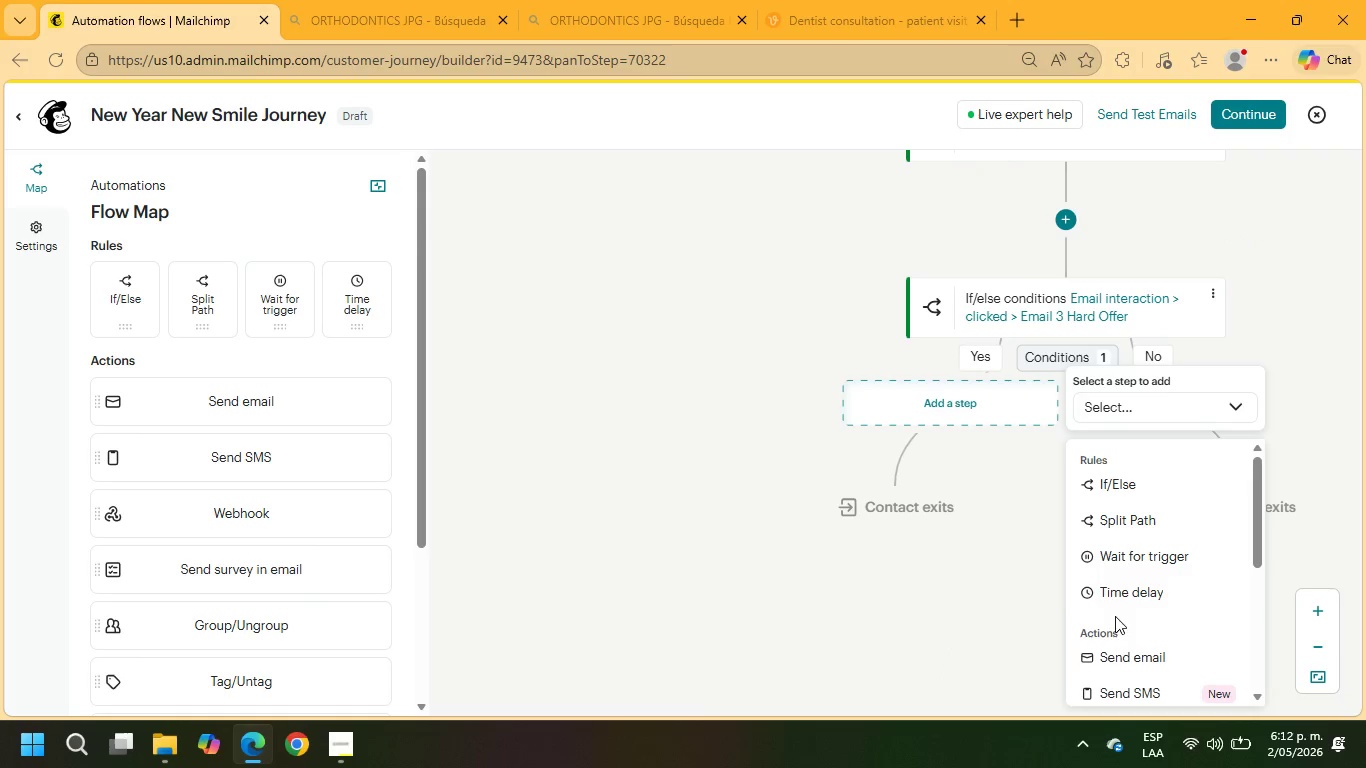 
scroll: coordinate [1138, 636], scroll_direction: down, amount: 3.0
 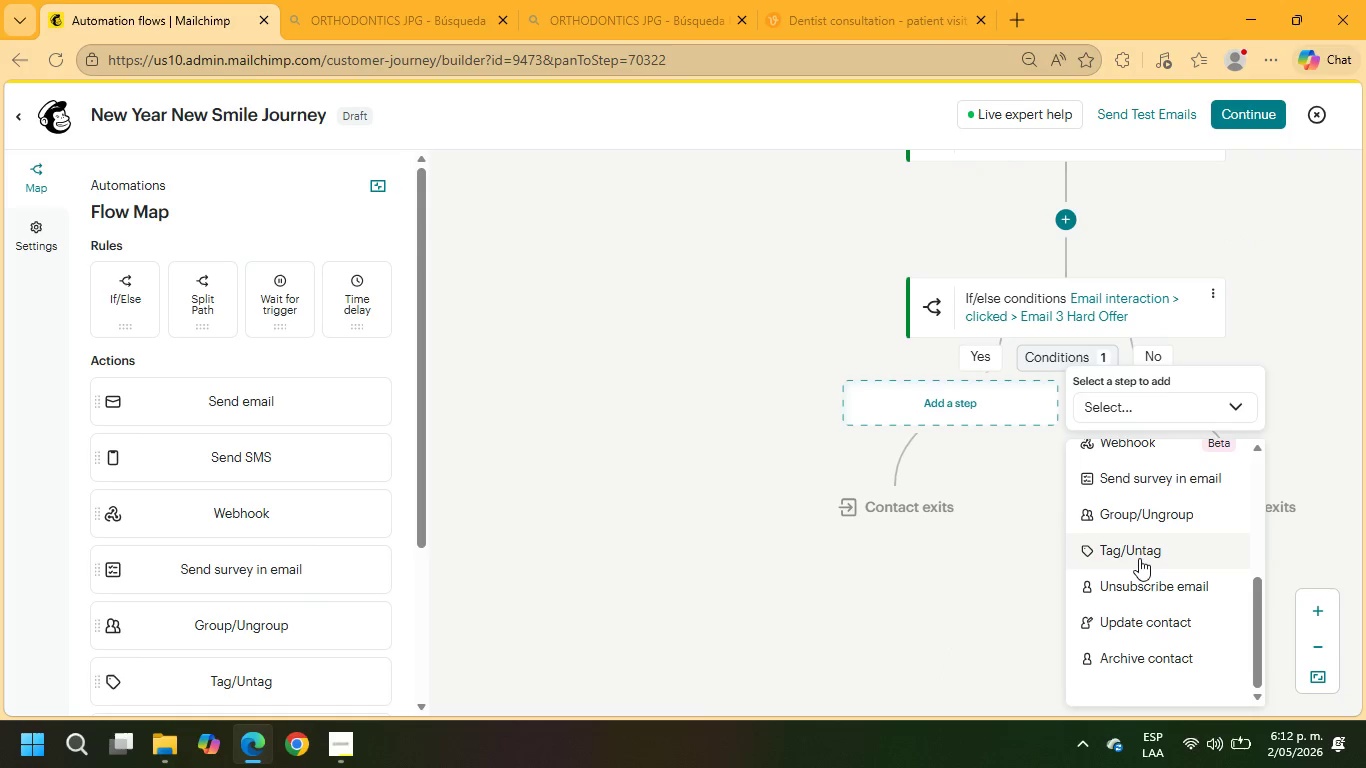 
left_click([1139, 557])
 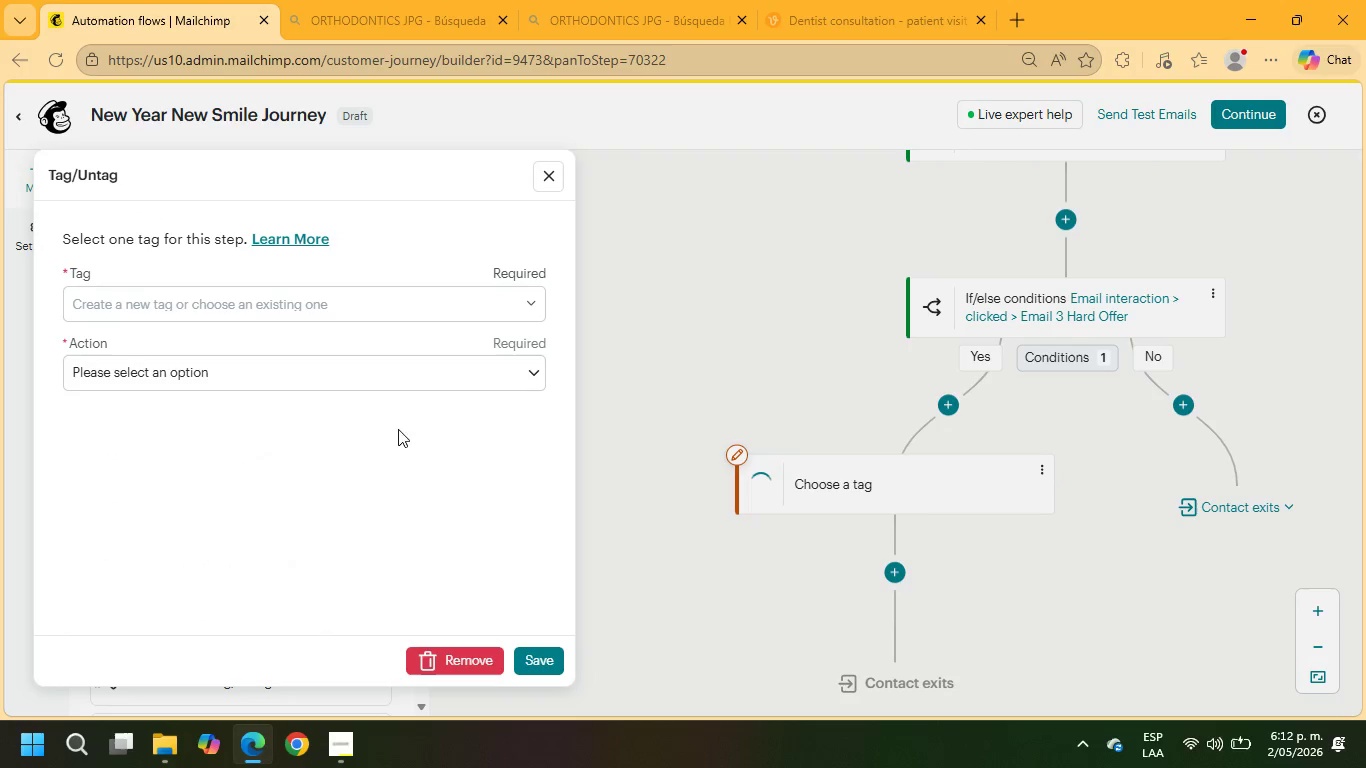 
left_click([185, 306])
 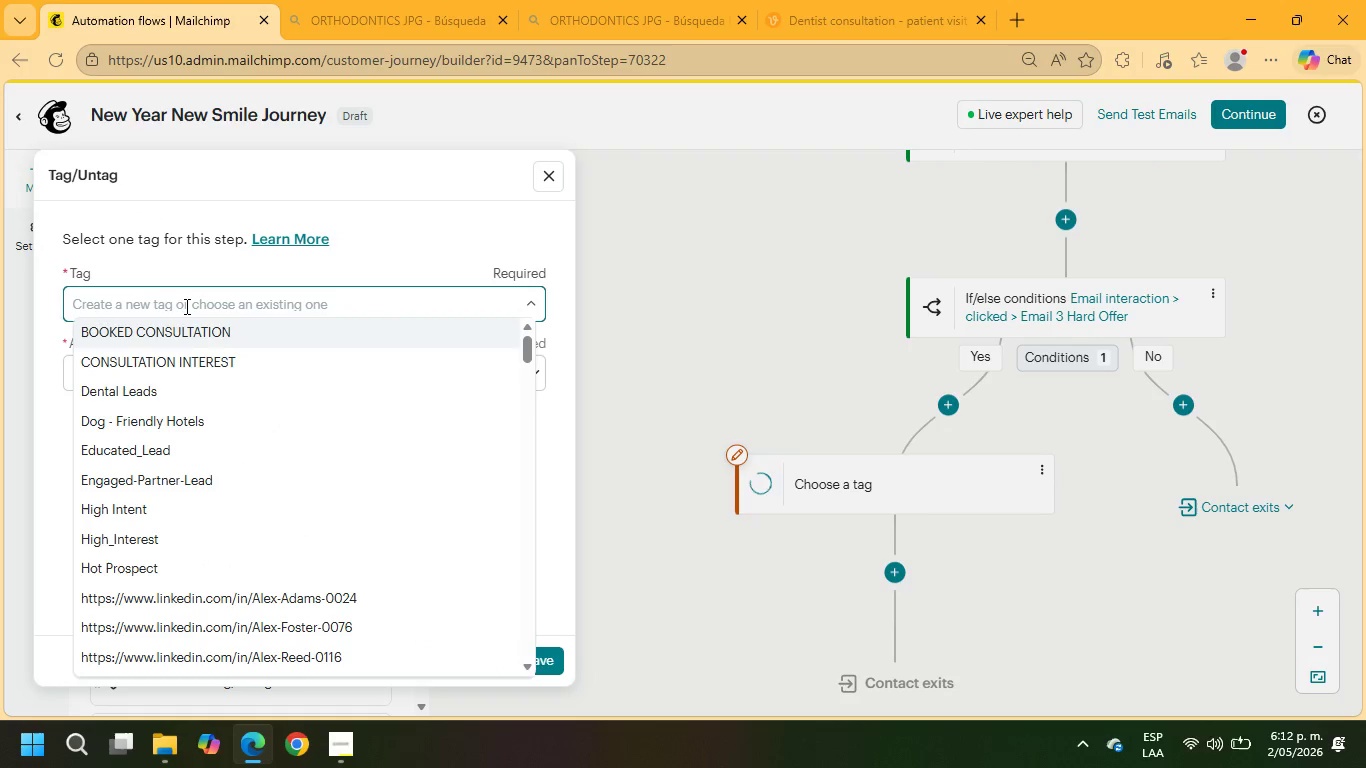 
type(High Intent)
 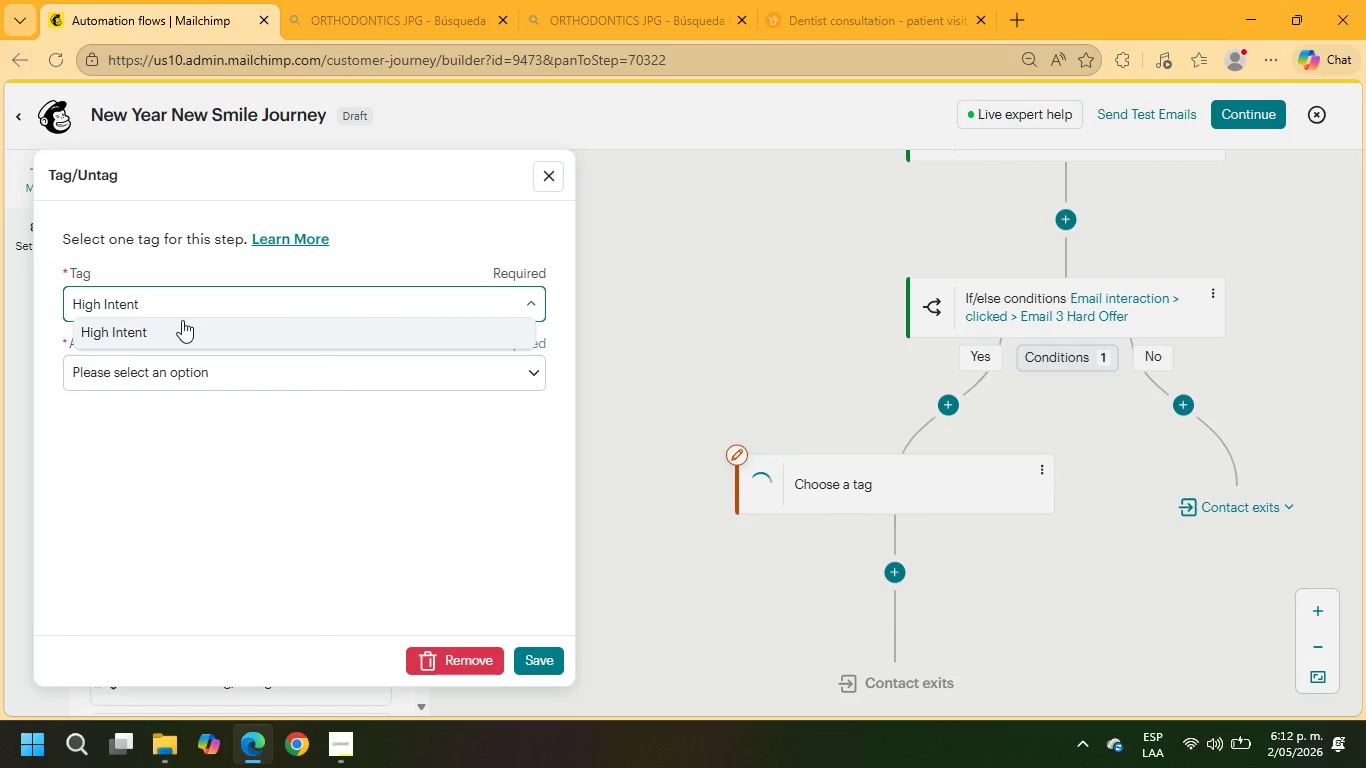 
left_click([181, 327])
 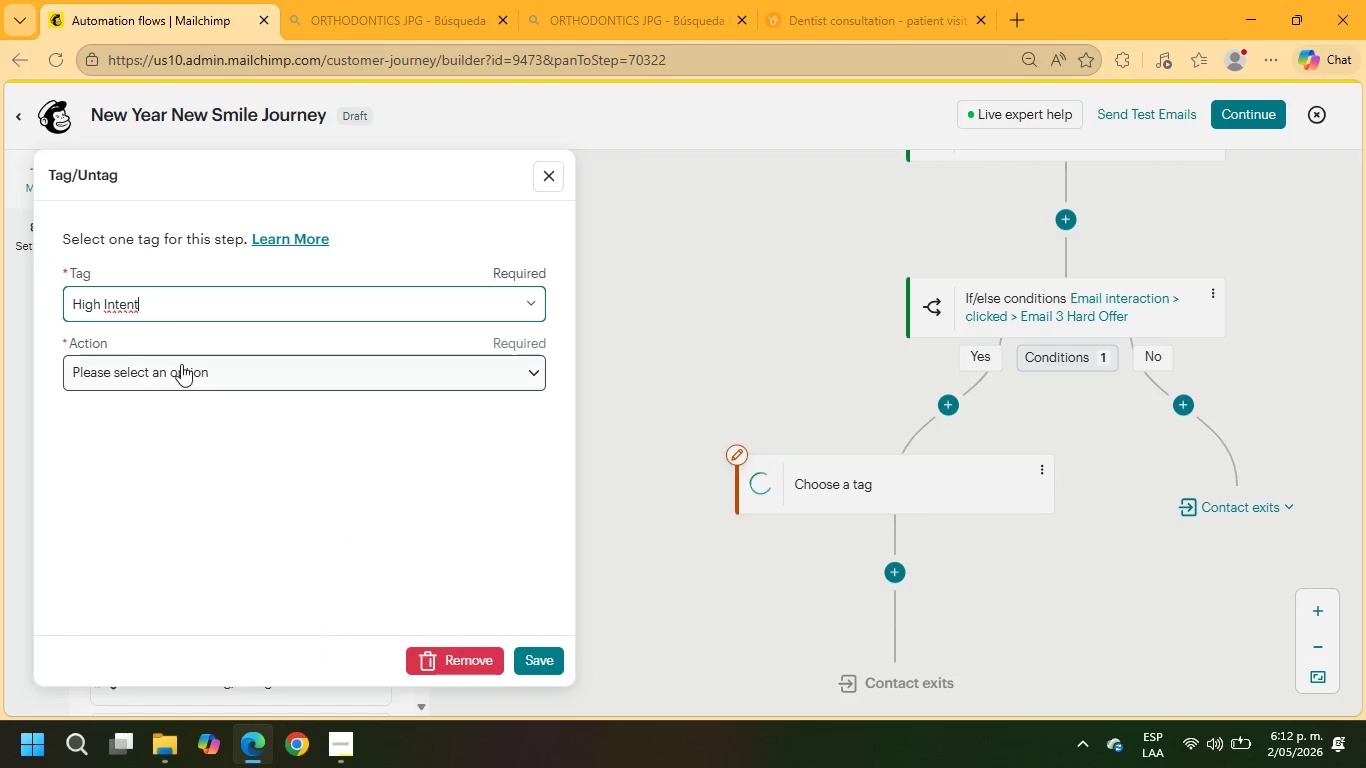 
left_click([181, 366])
 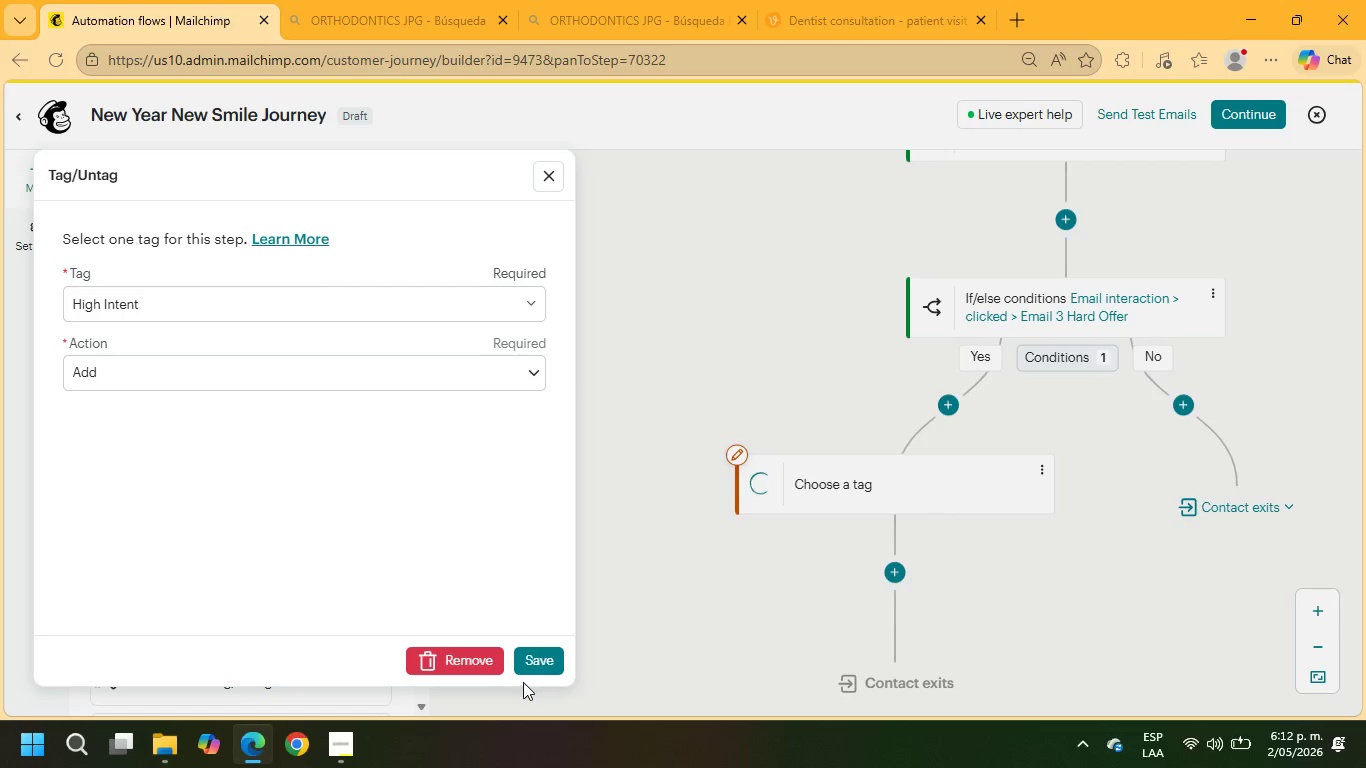 
left_click([550, 668])
 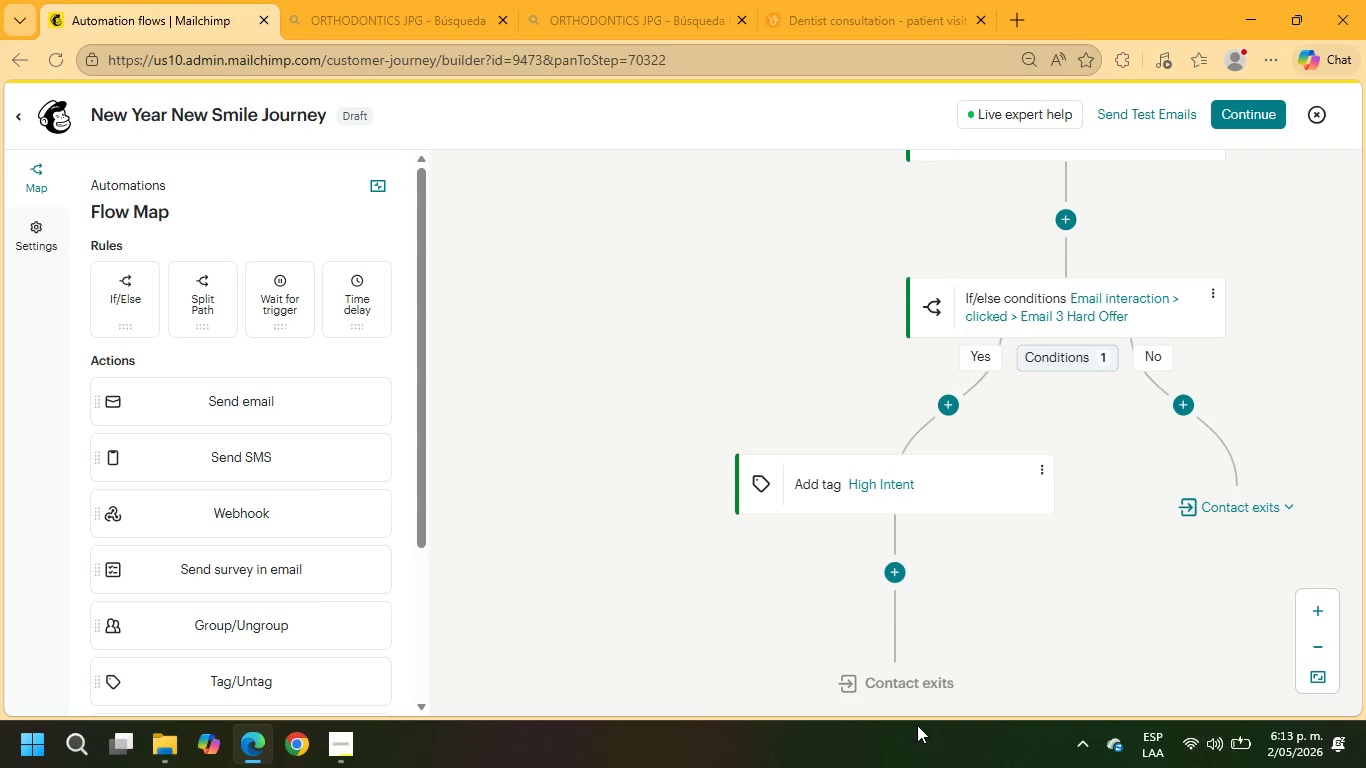 
wait(26.47)
 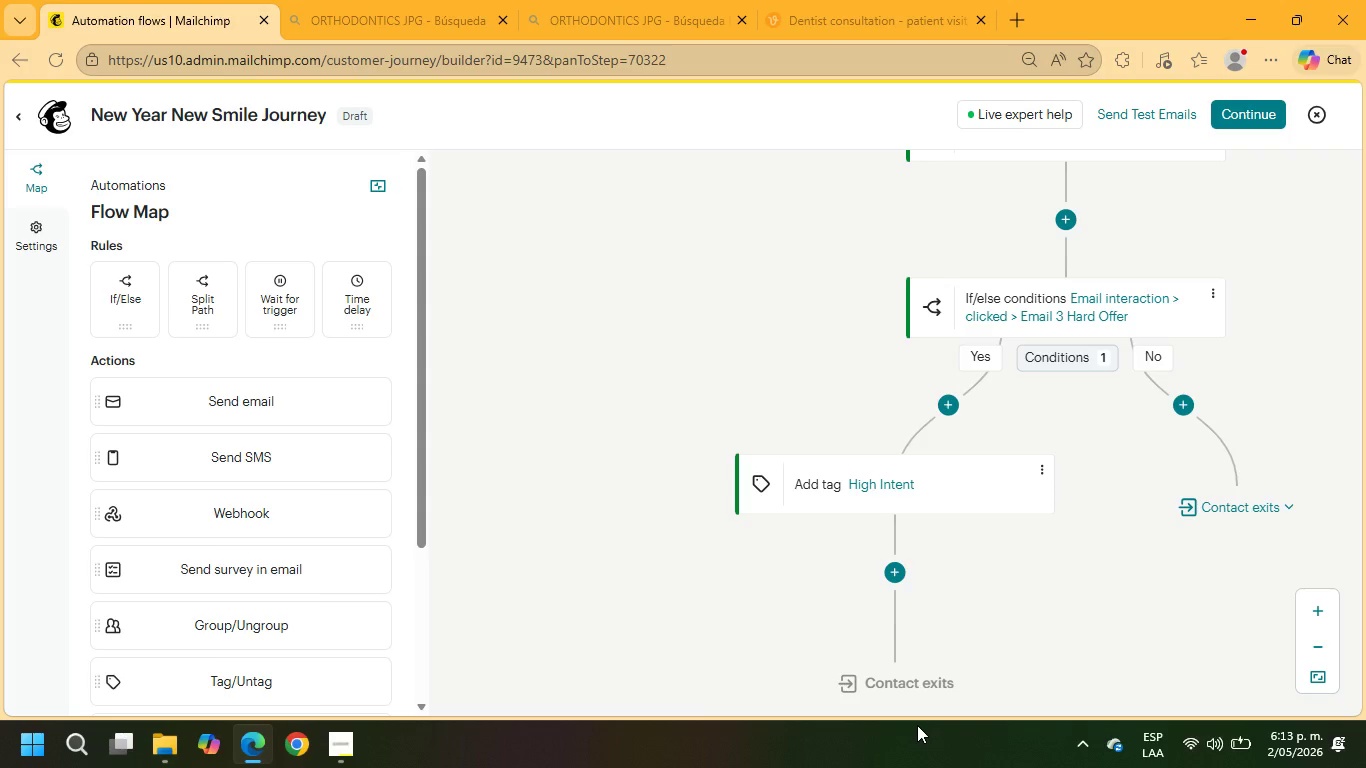 
left_click([1187, 397])
 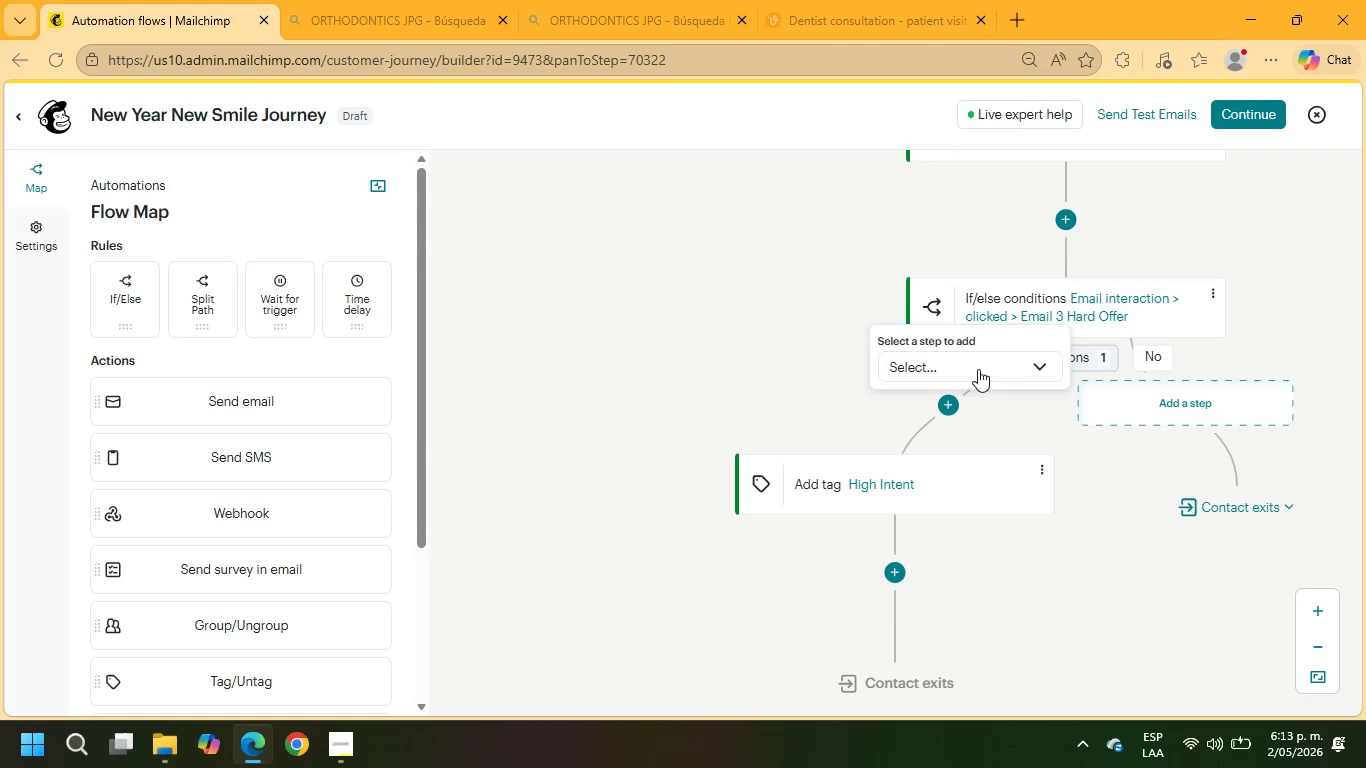 
left_click([973, 366])
 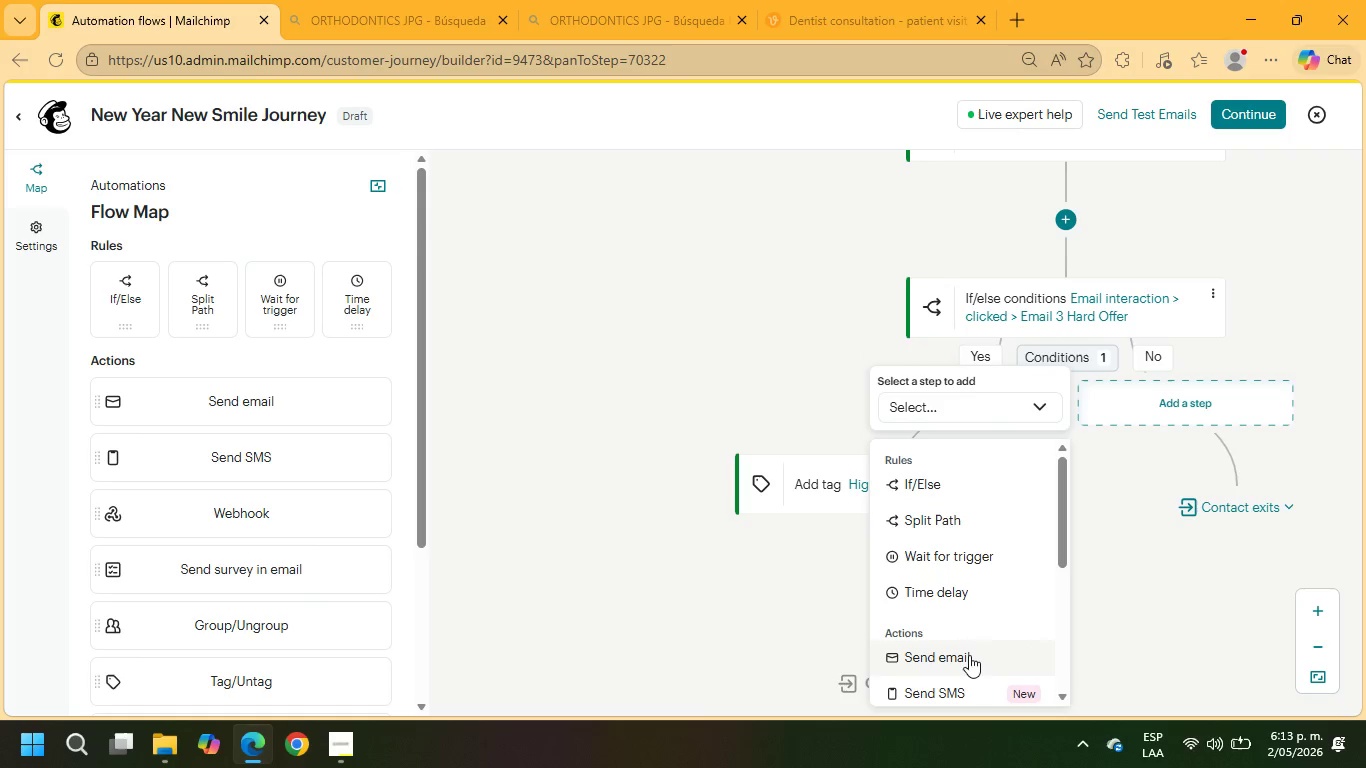 
scroll: coordinate [932, 631], scroll_direction: down, amount: 2.0
 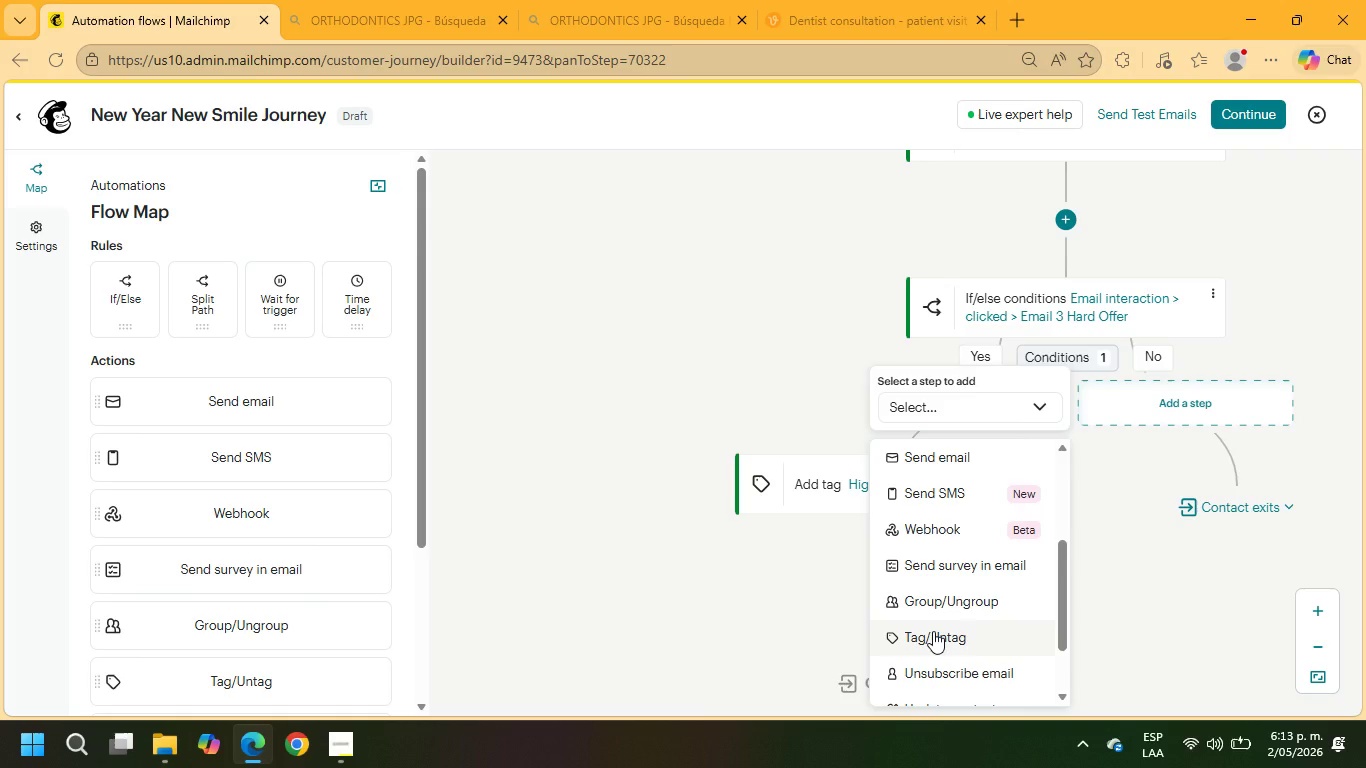 
left_click([933, 631])
 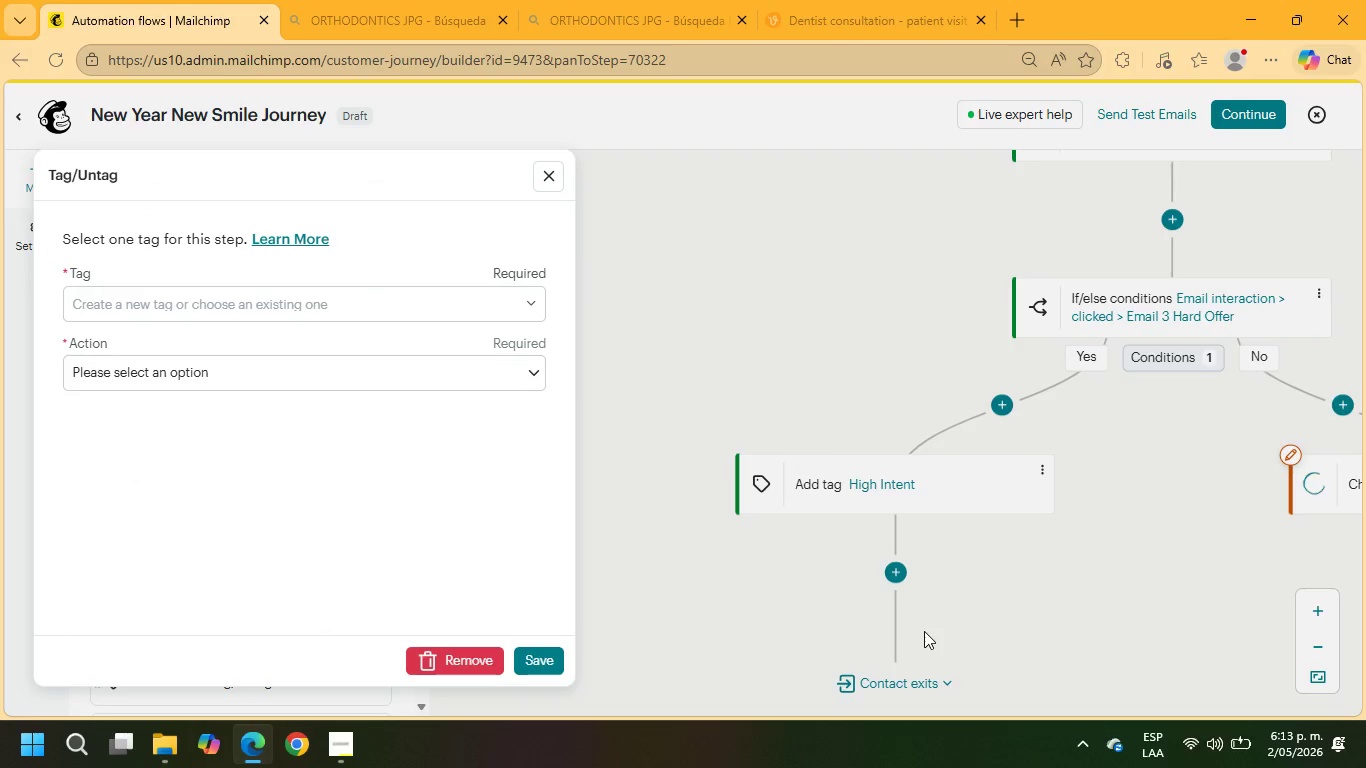 
left_click([125, 298])
 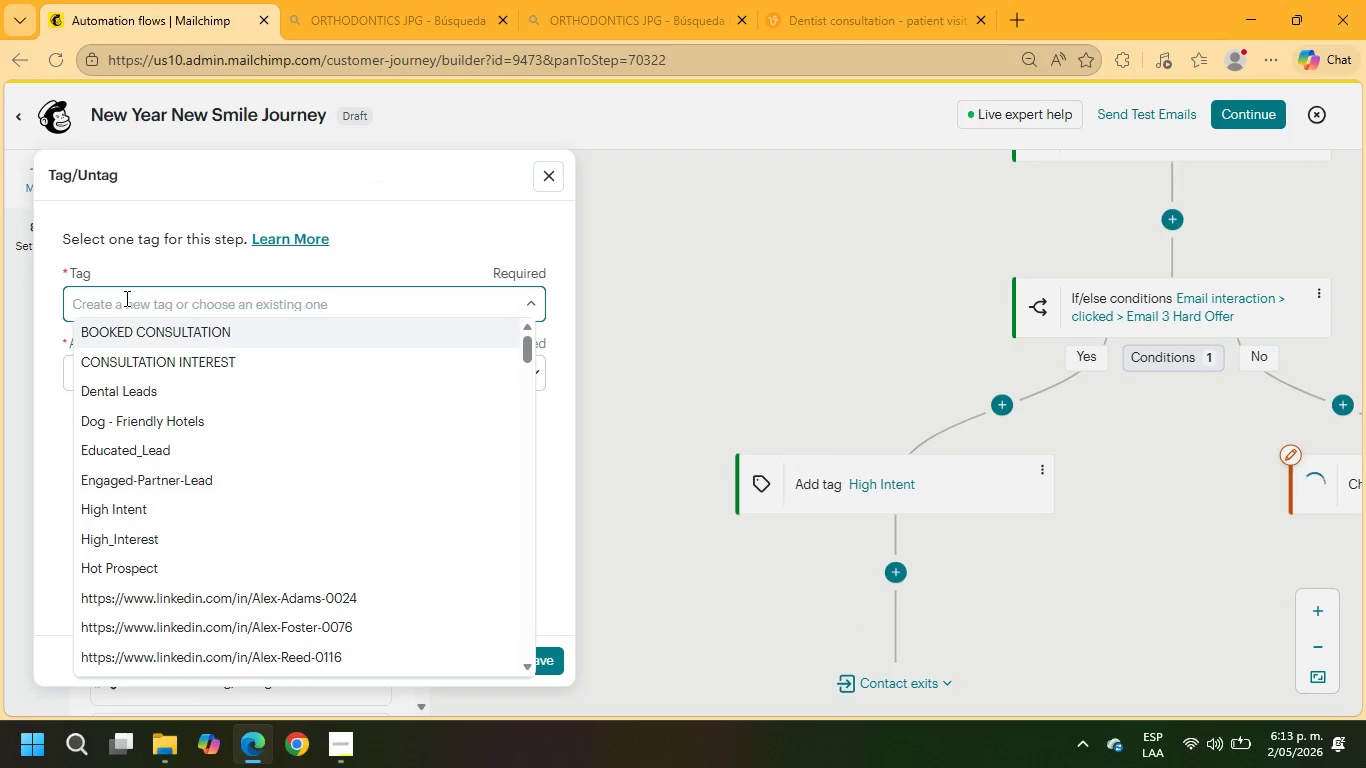 
type(Sales)
key(Backspace)
 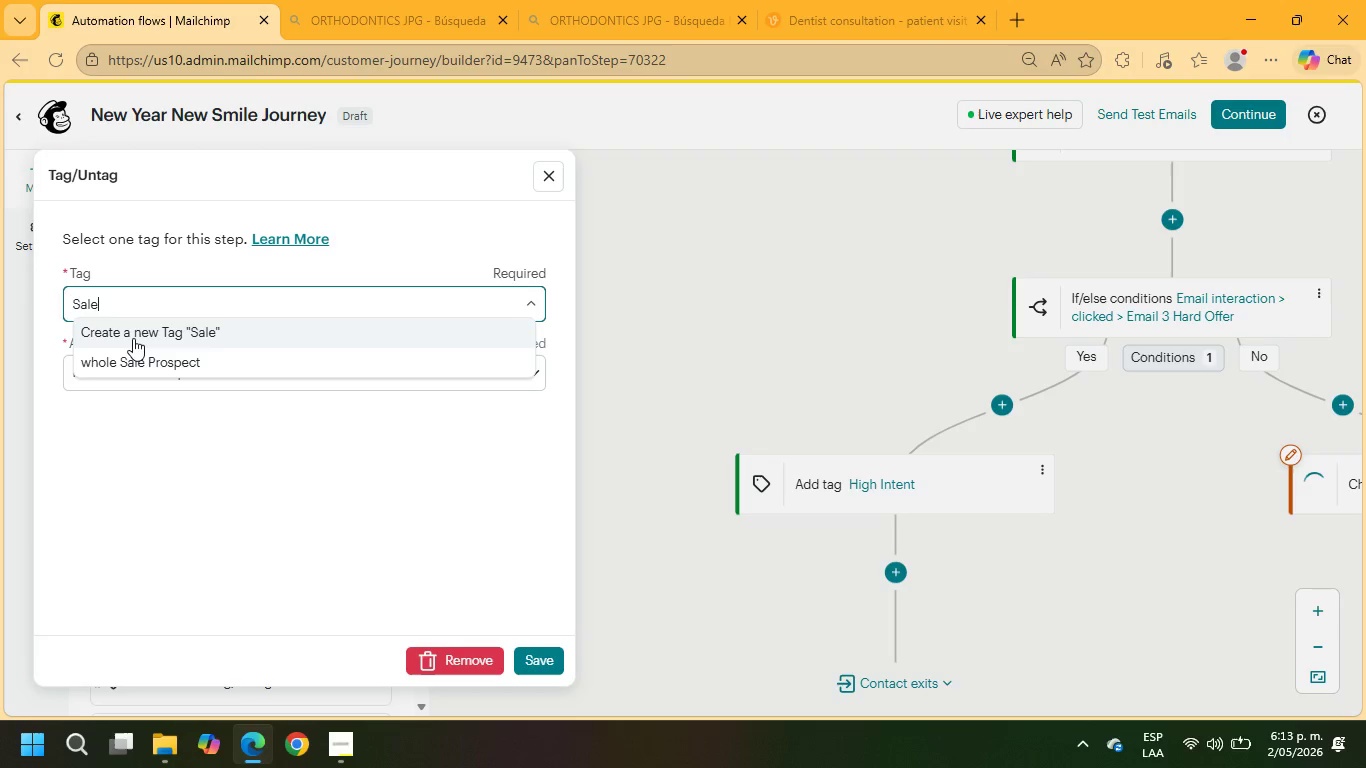 
type(s-ready )
 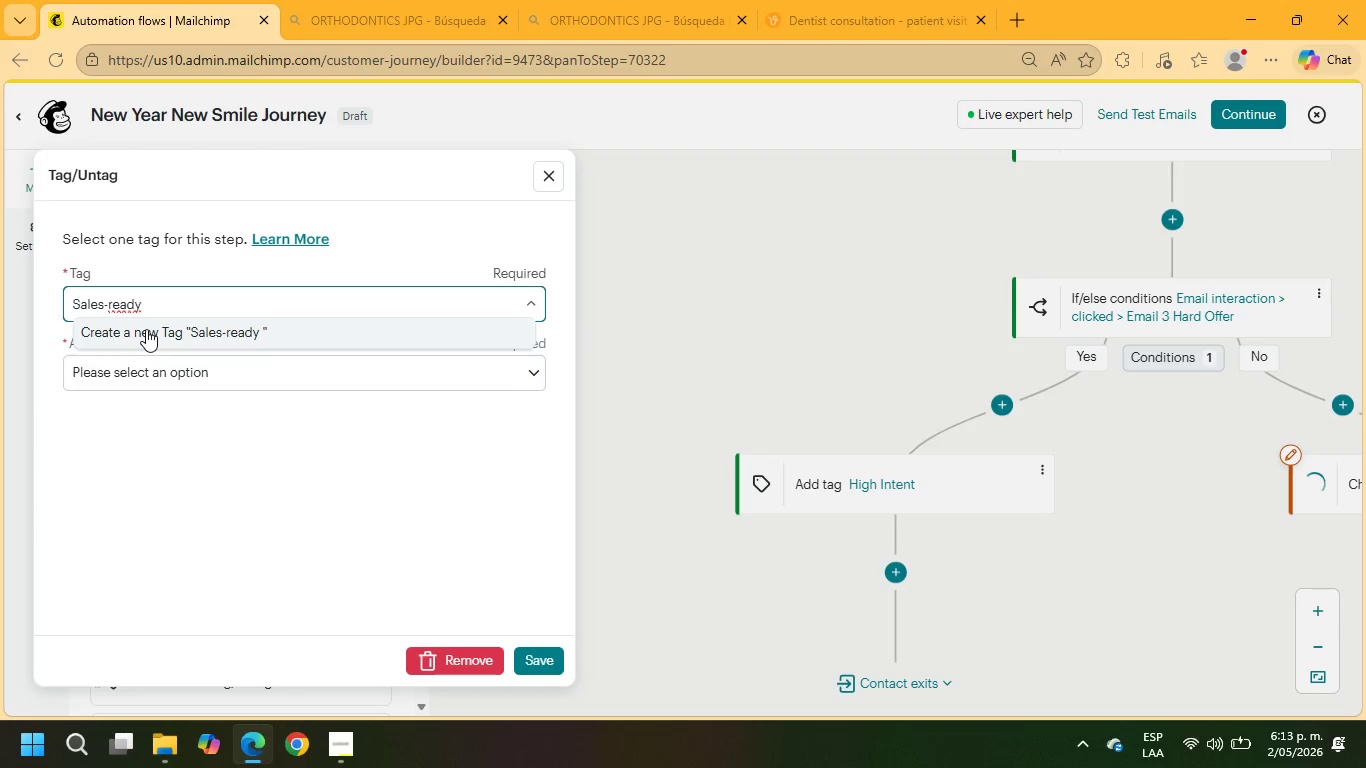 
type(Lea)
 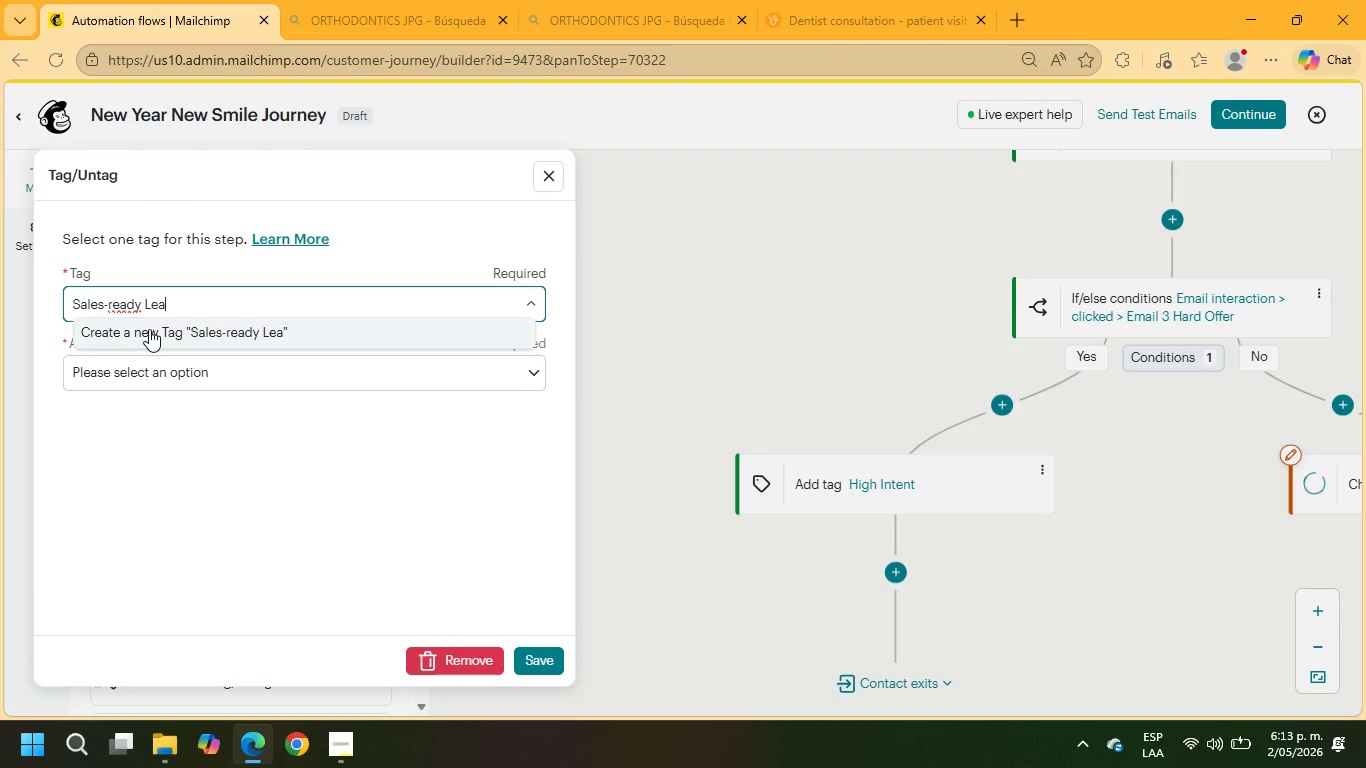 
key(D)
 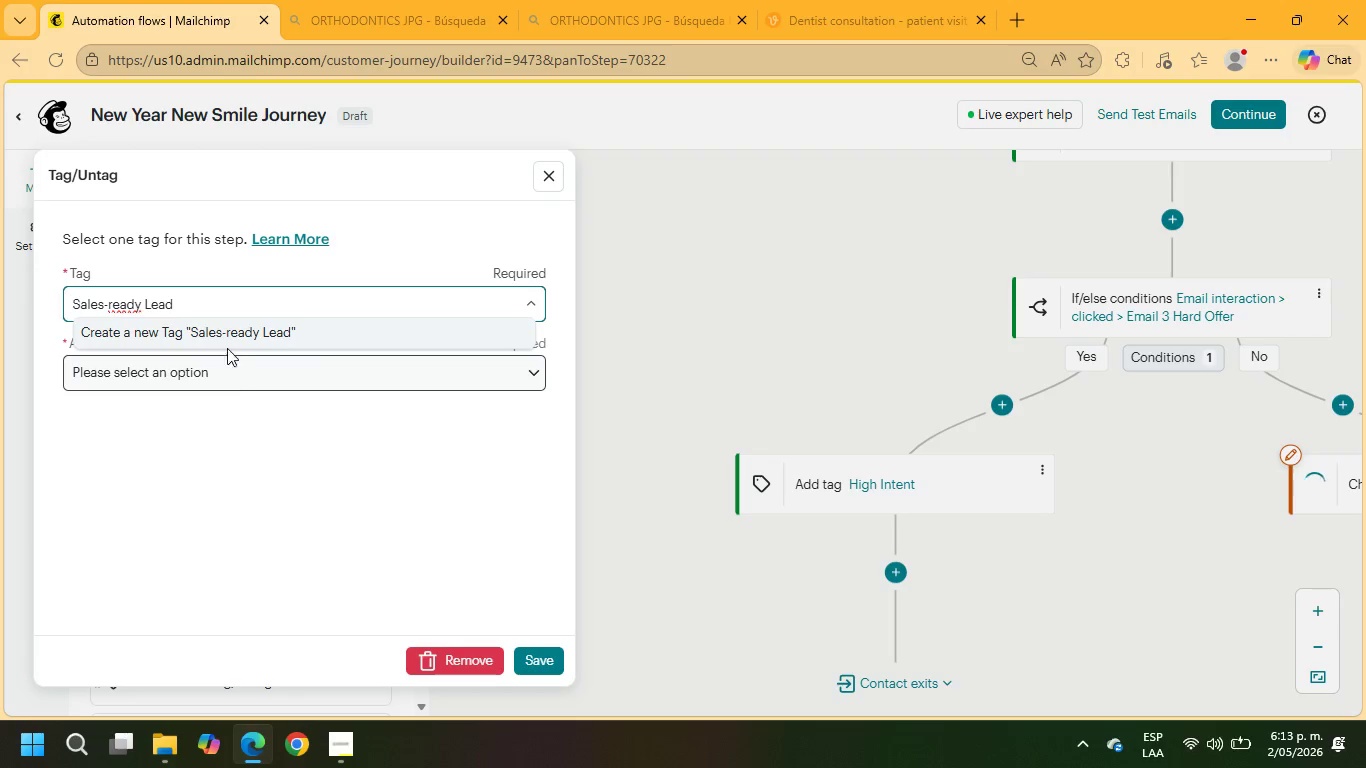 
left_click([223, 335])
 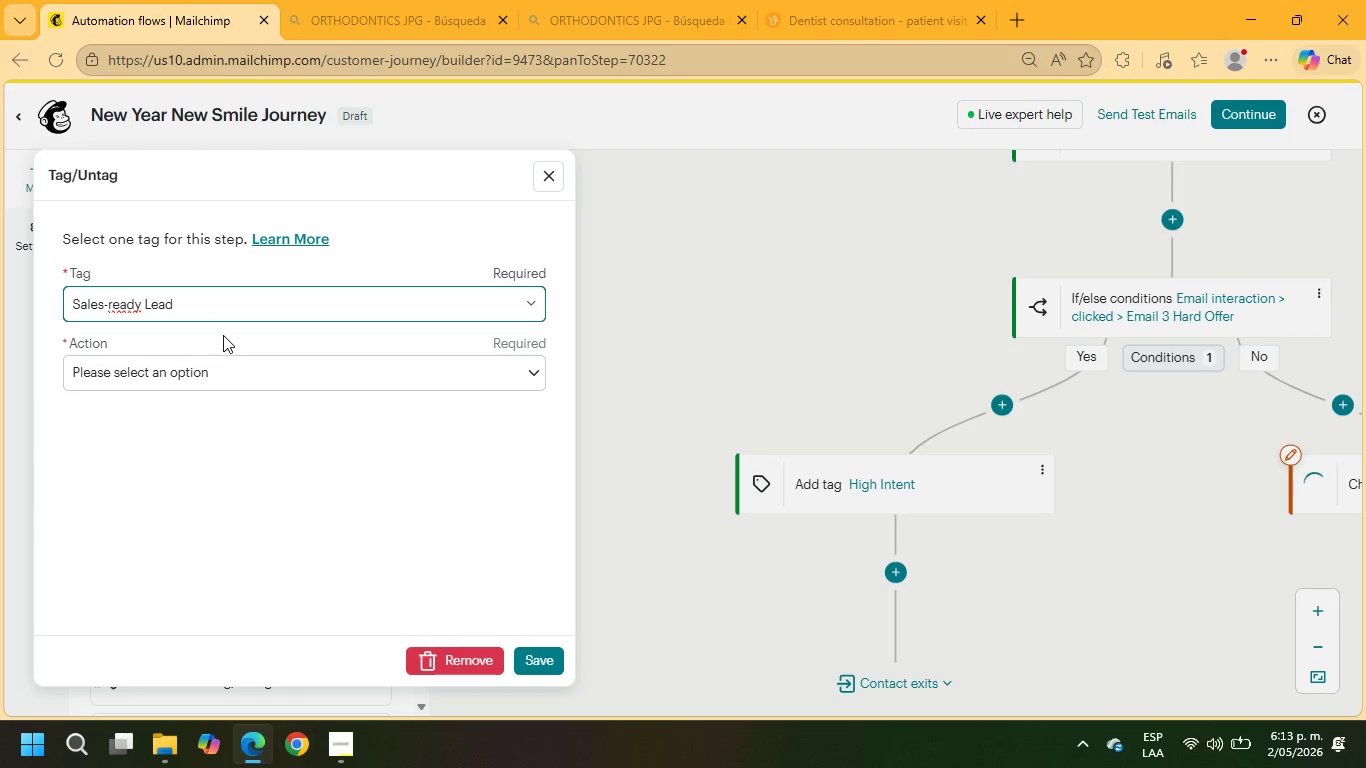 
left_click([215, 303])
 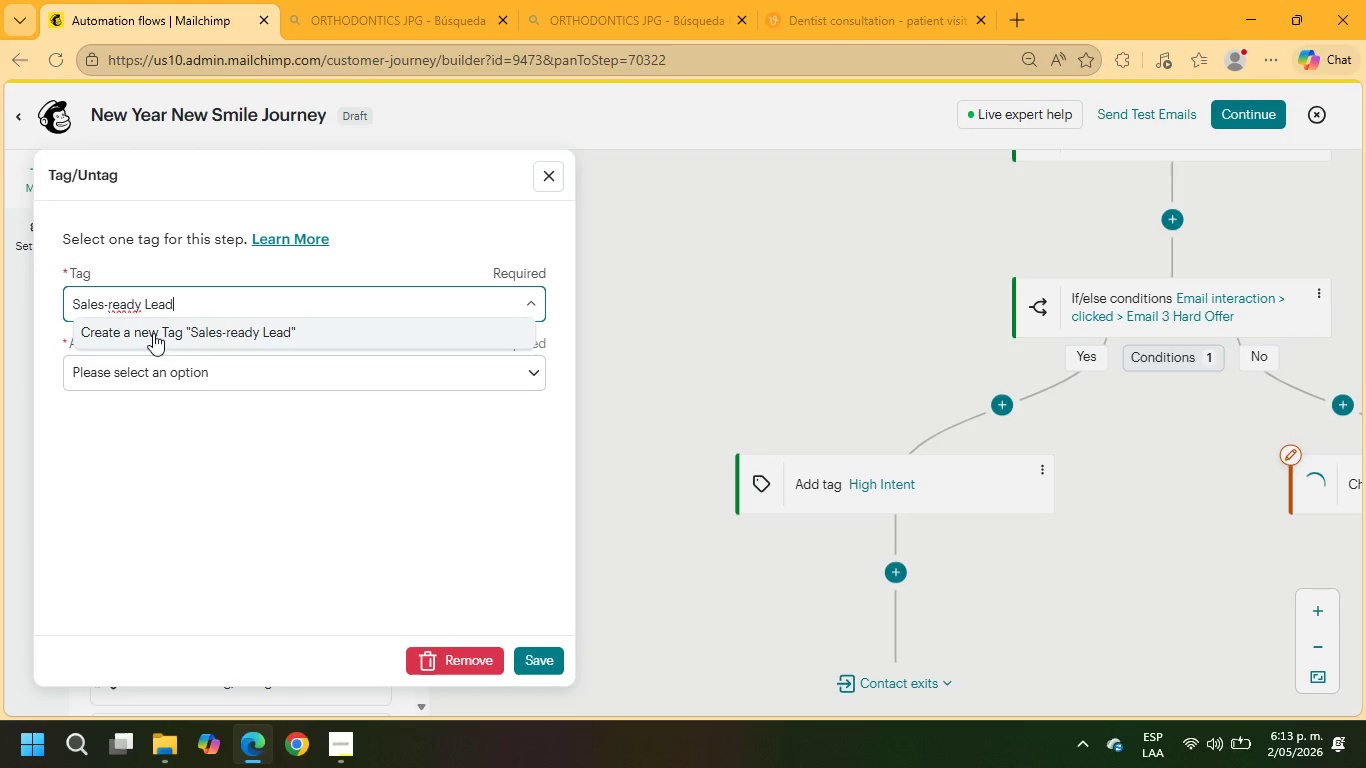 
left_click([119, 333])
 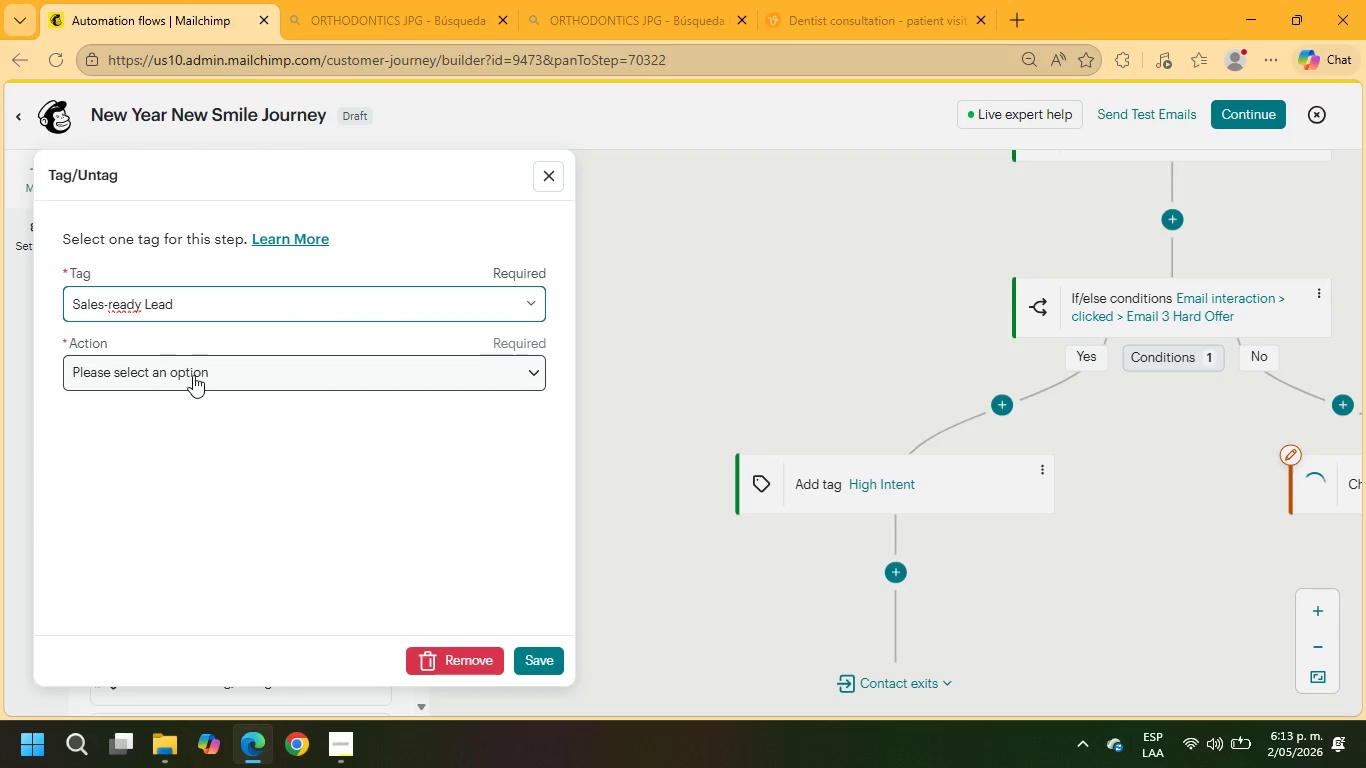 
left_click([209, 431])
 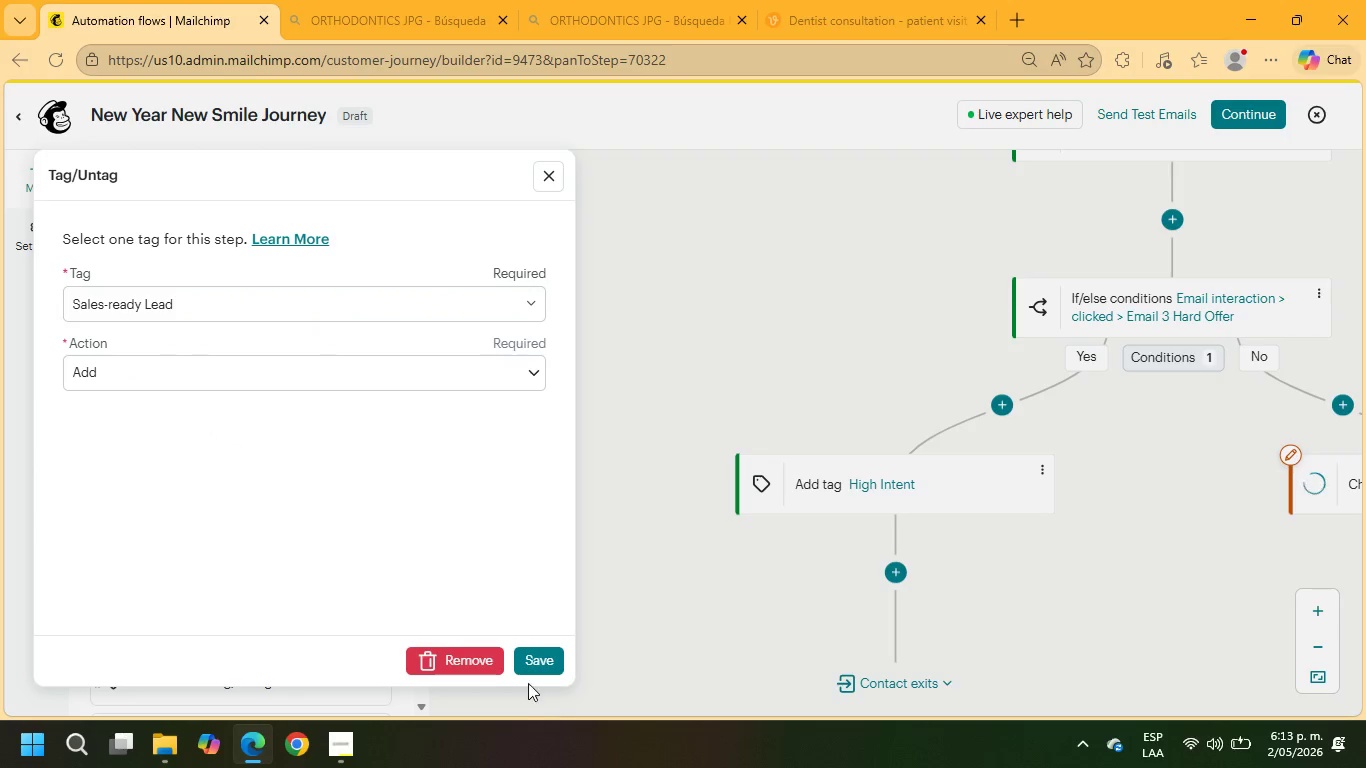 
left_click([524, 658])
 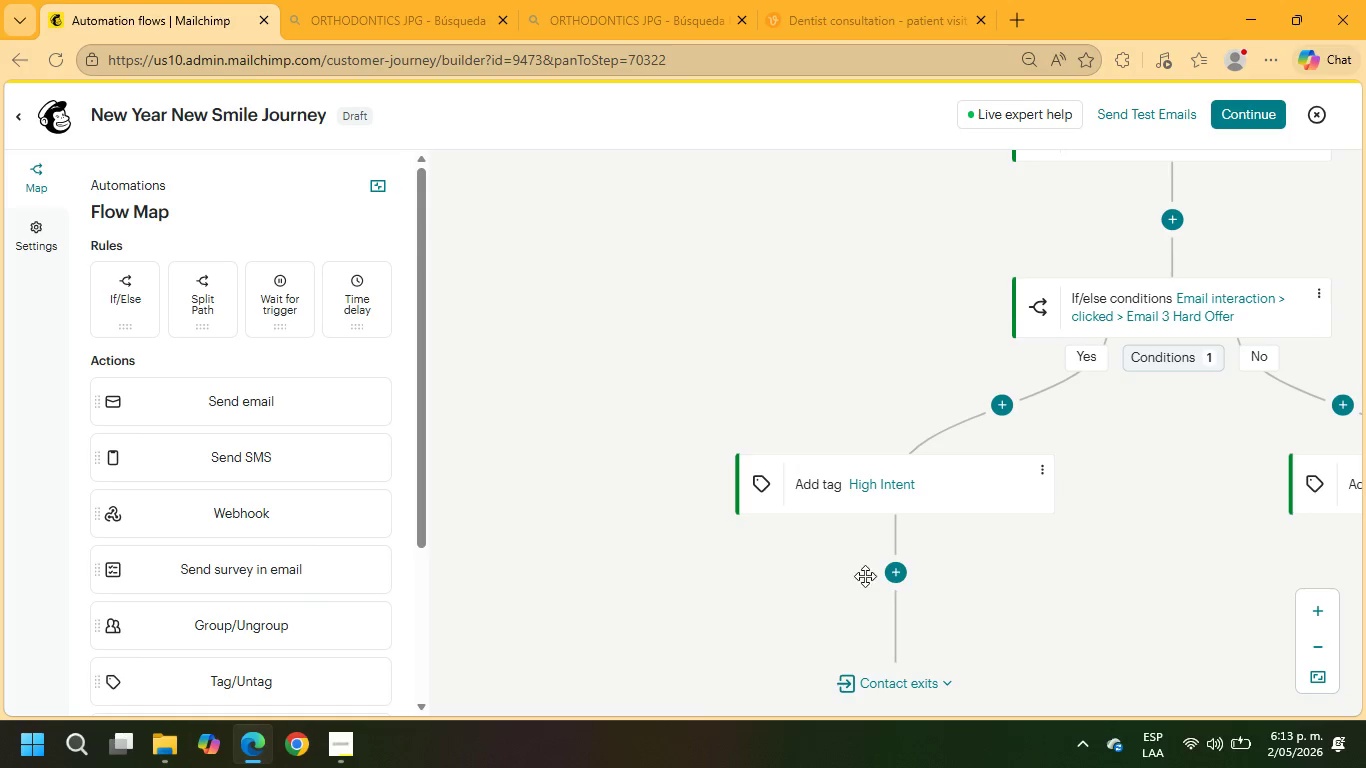 
left_click_drag(start_coordinate=[1094, 577], to_coordinate=[719, 432])
 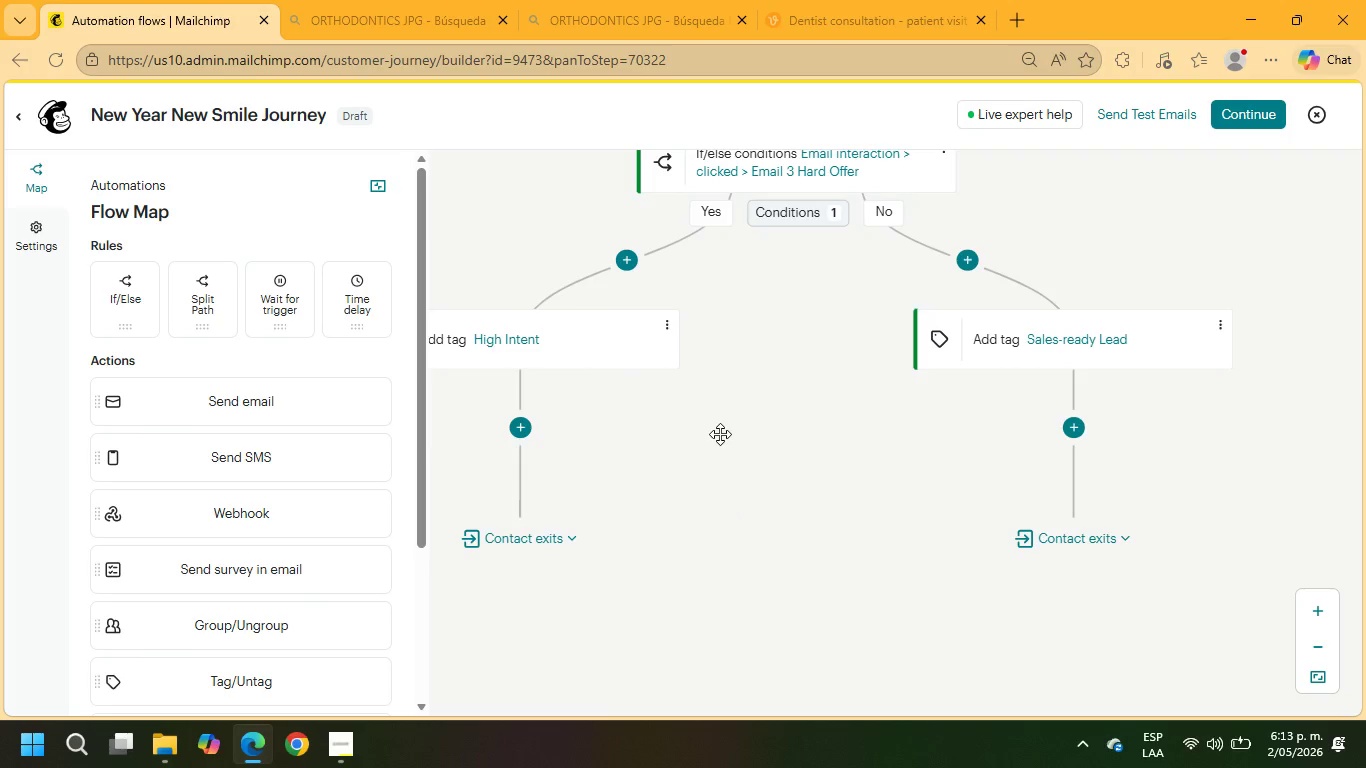 
scroll: coordinate [720, 434], scroll_direction: down, amount: 1.0
 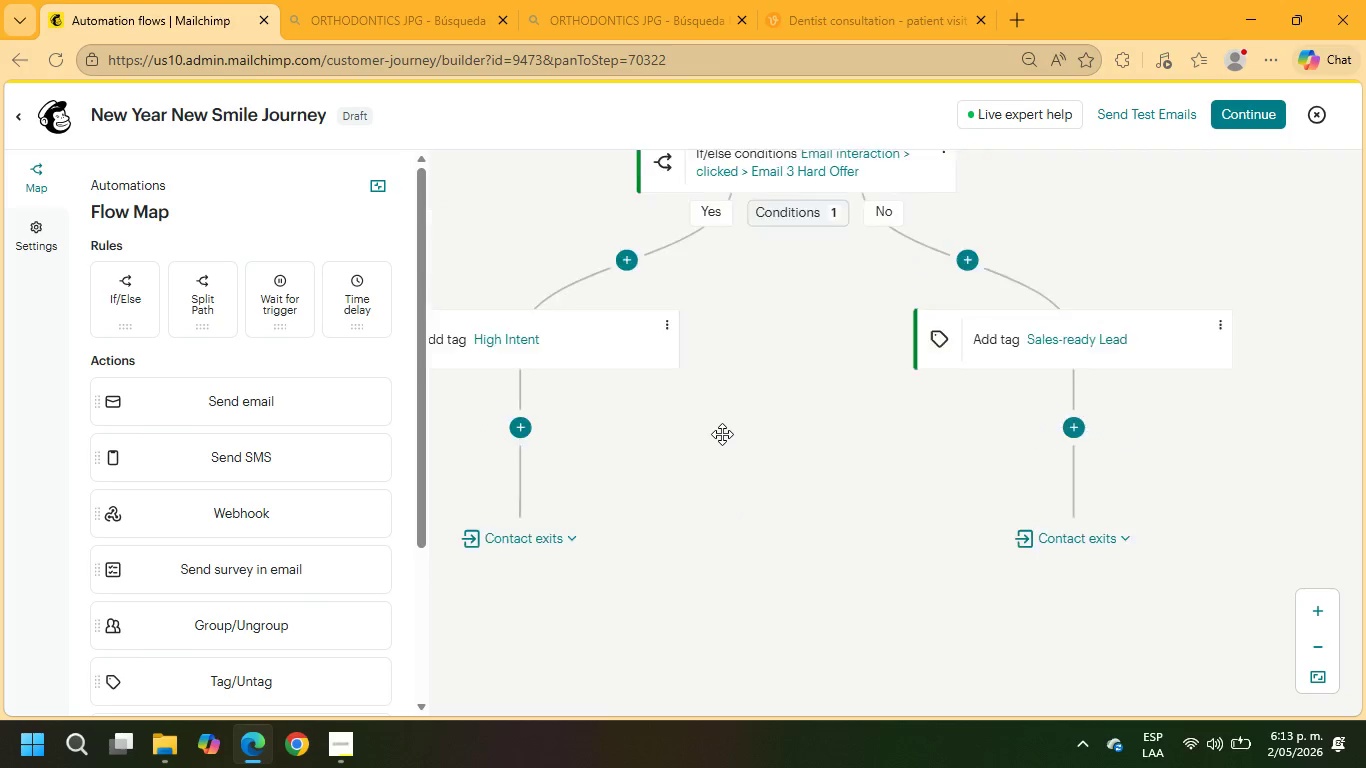 
scroll: coordinate [724, 433], scroll_direction: up, amount: 18.0
 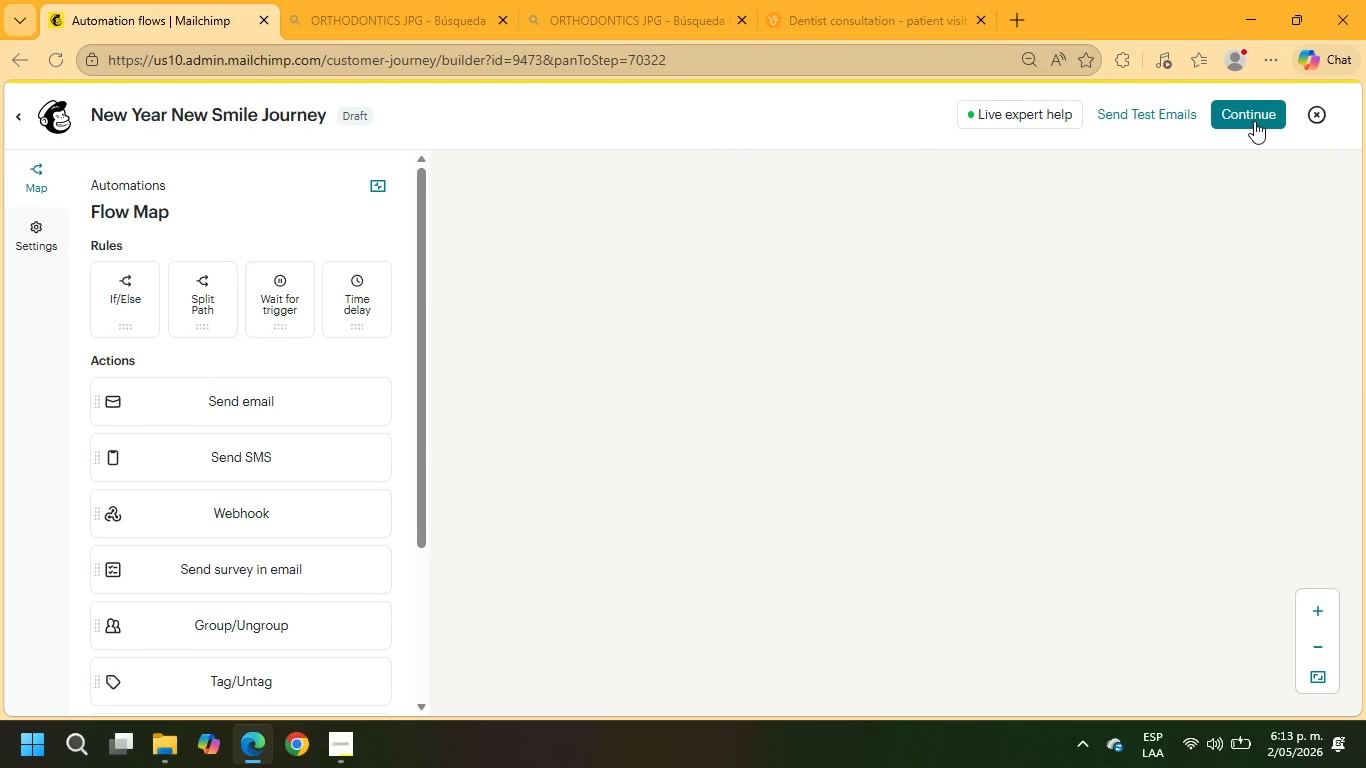 
left_click([1254, 121])
 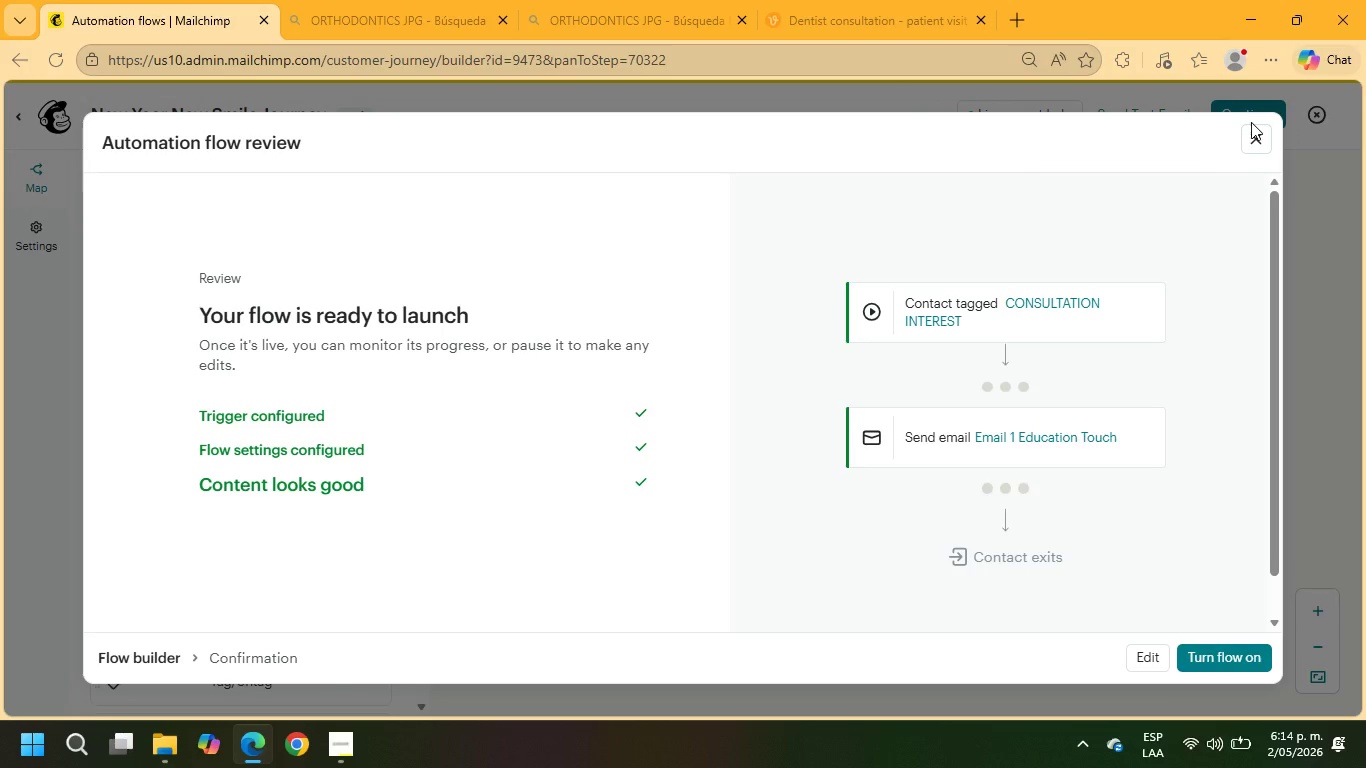 
wait(13.0)
 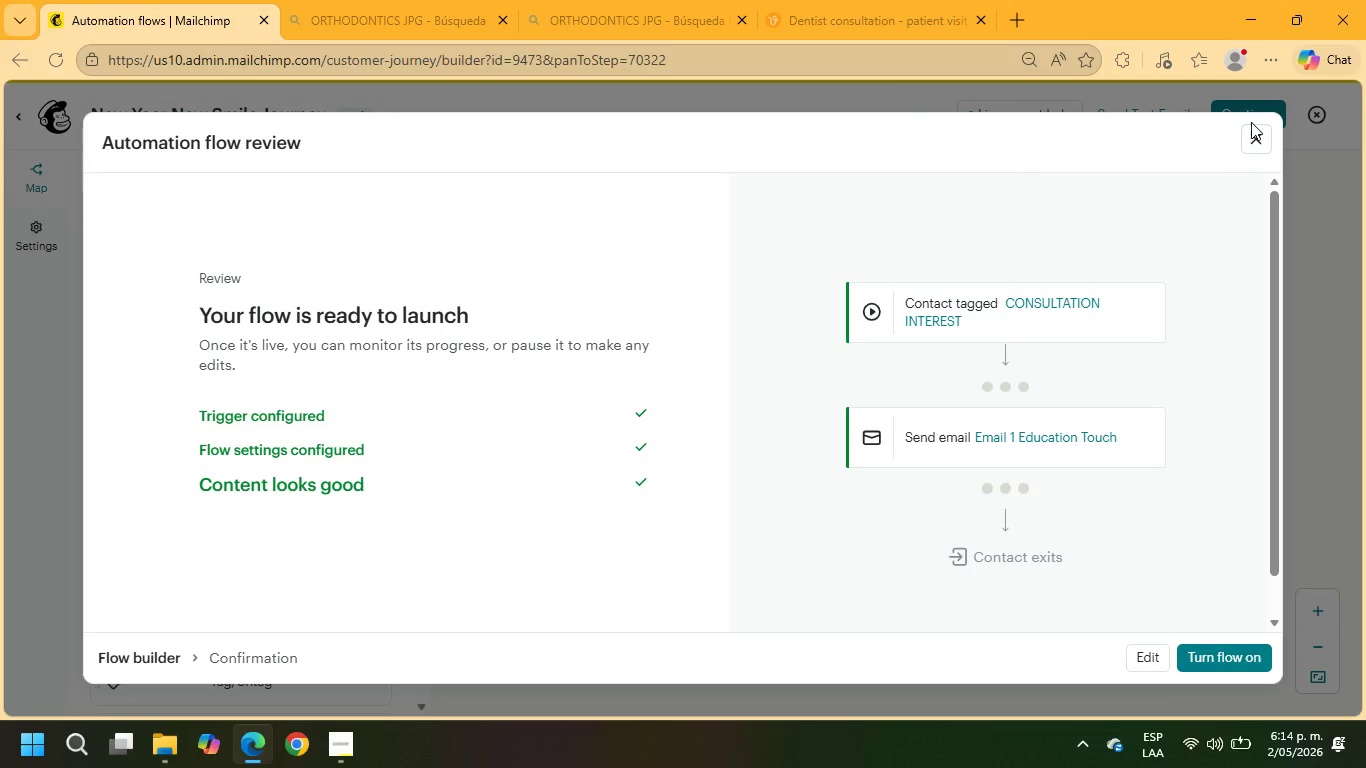 
left_click([1224, 646])
 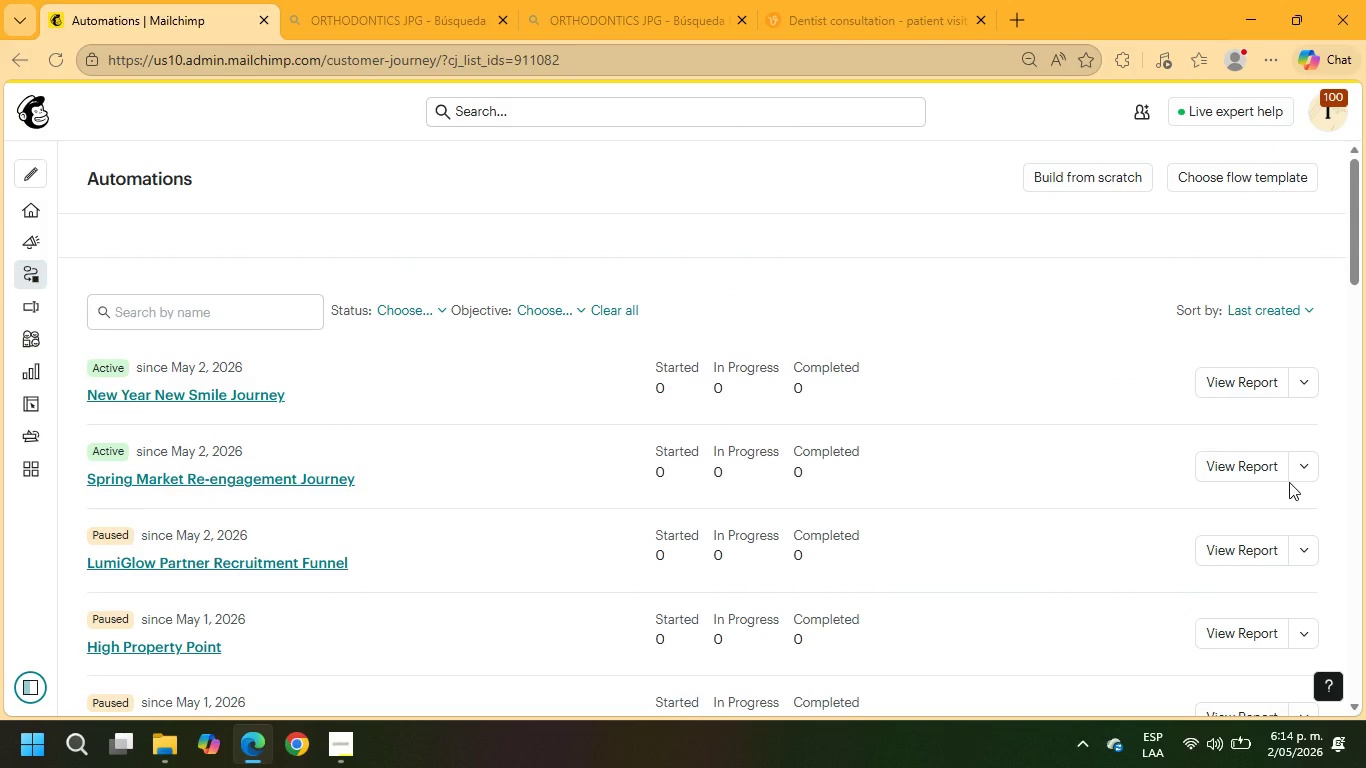 
wait(17.17)
 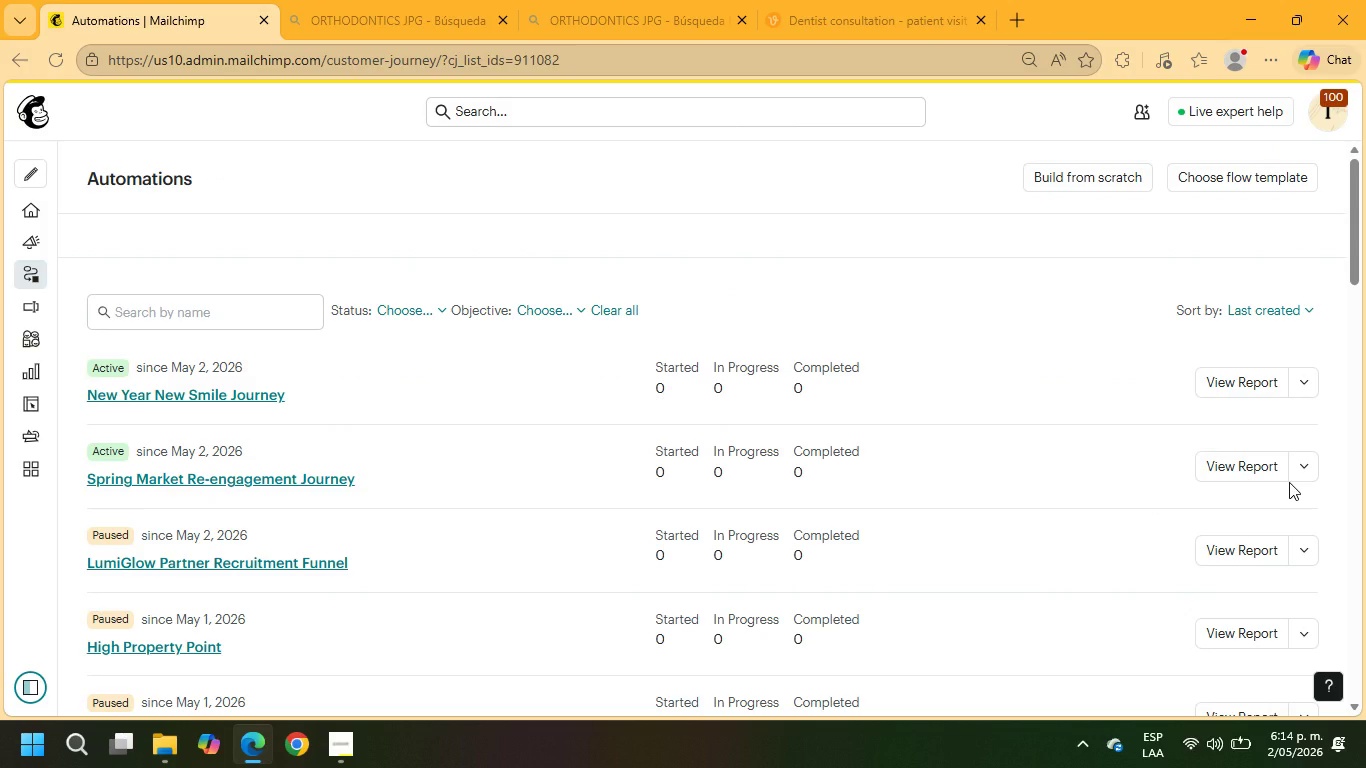 
left_click([1312, 469])
 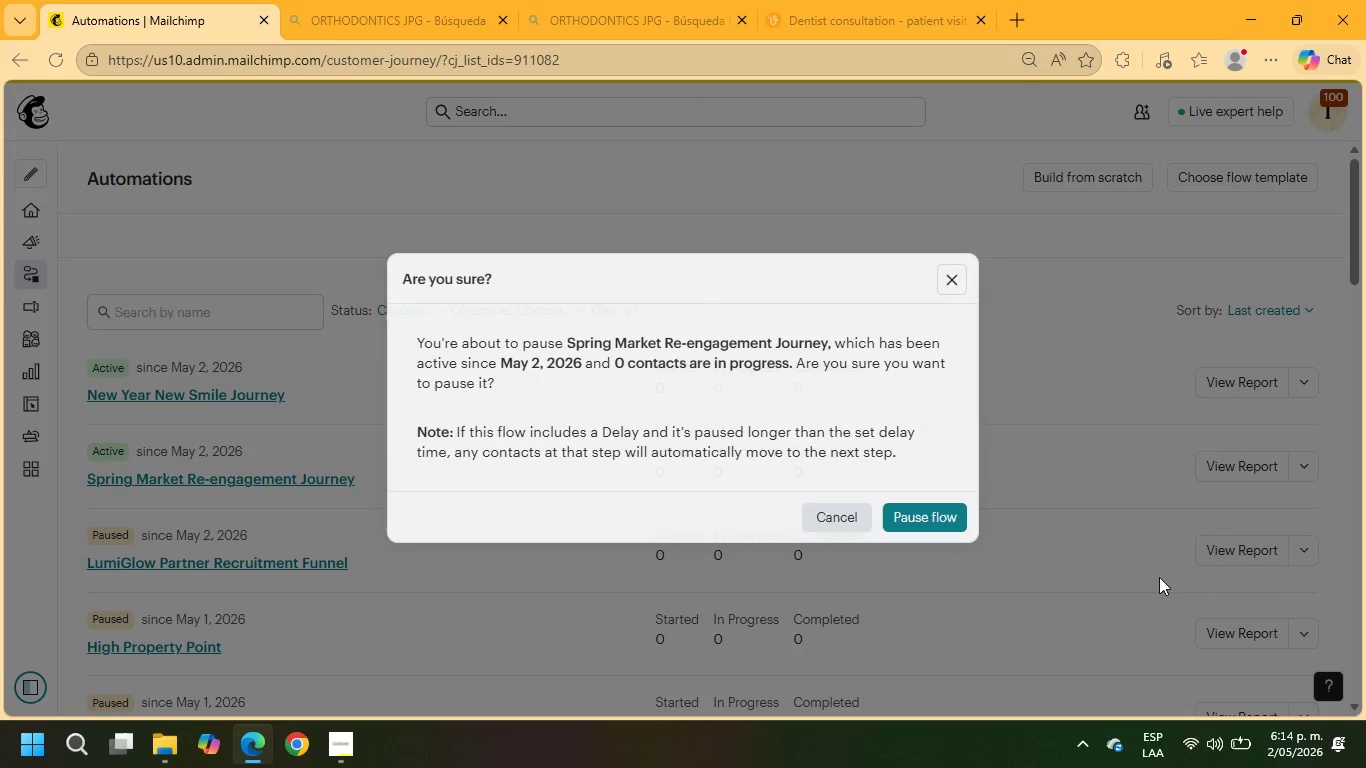 
left_click([913, 523])
 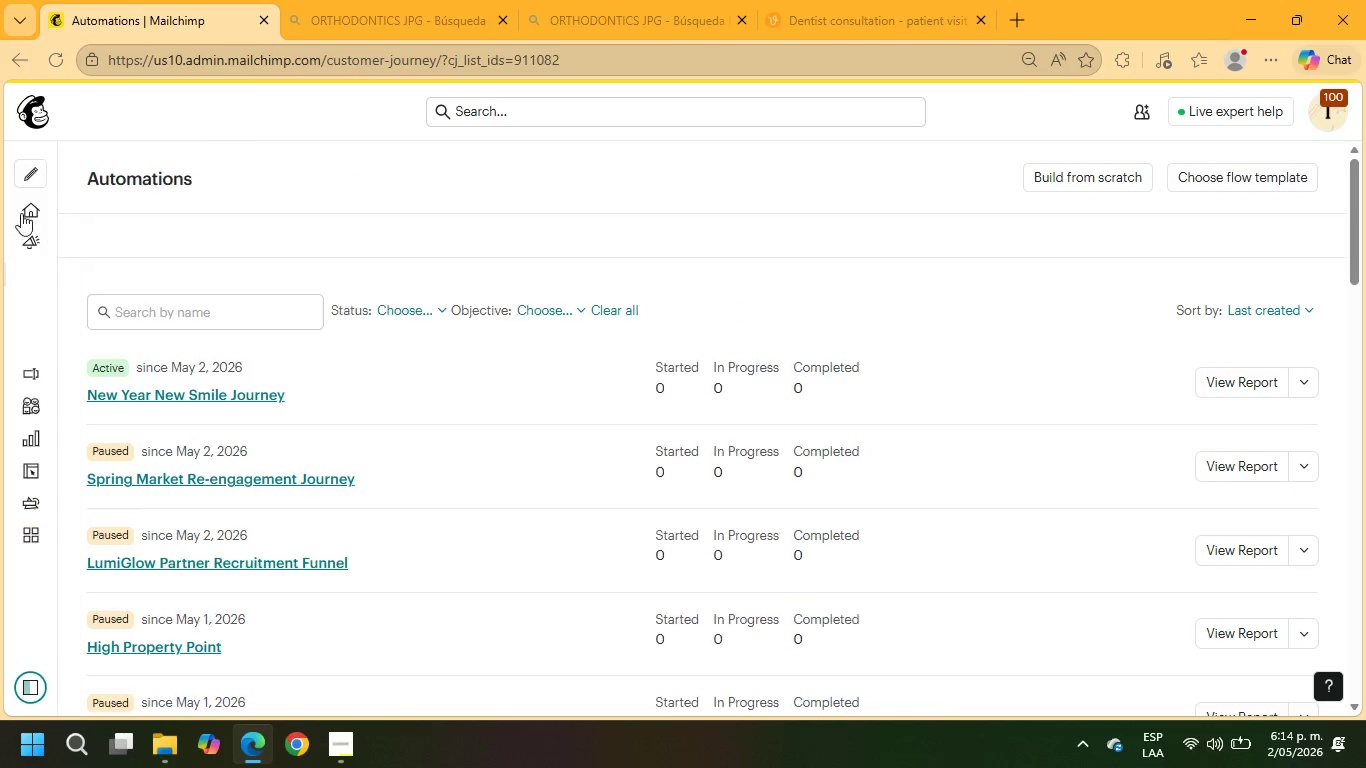 
left_click([52, 247])
 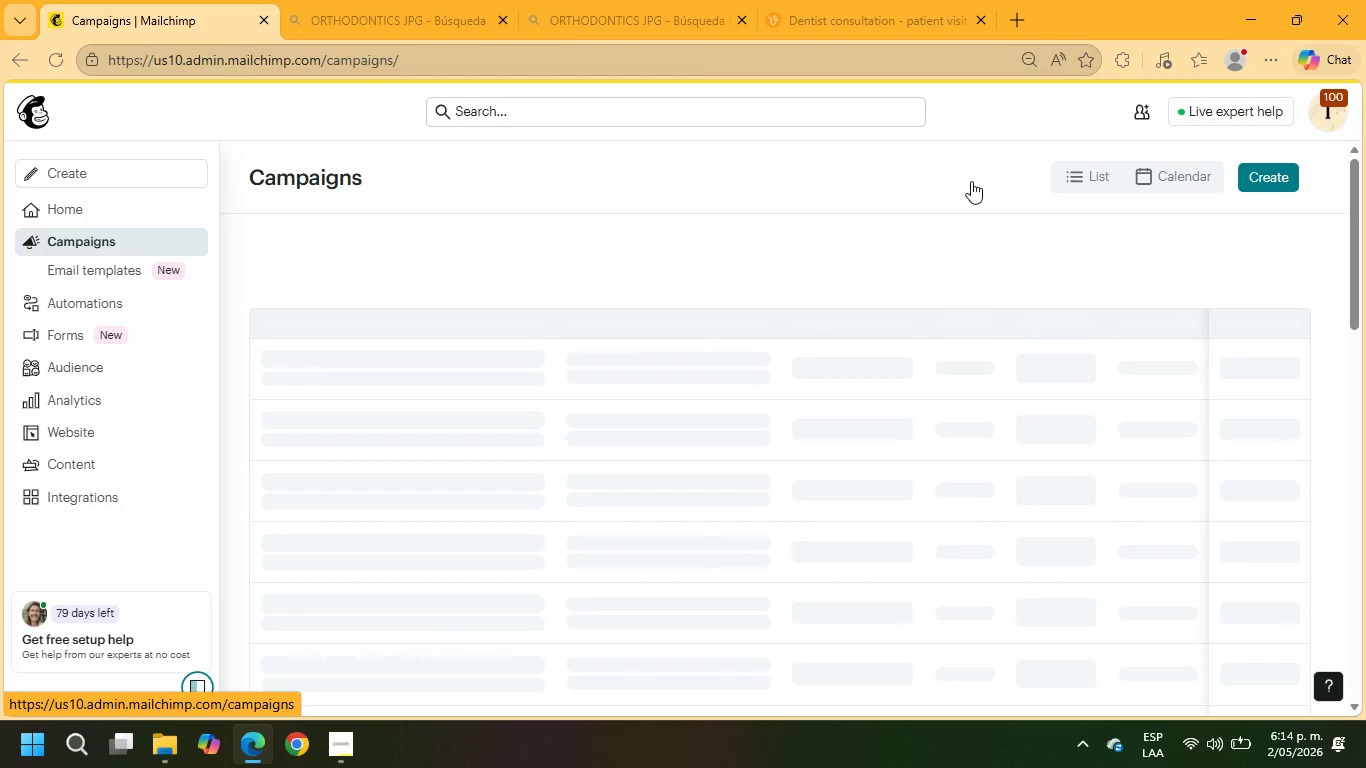 
wait(8.5)
 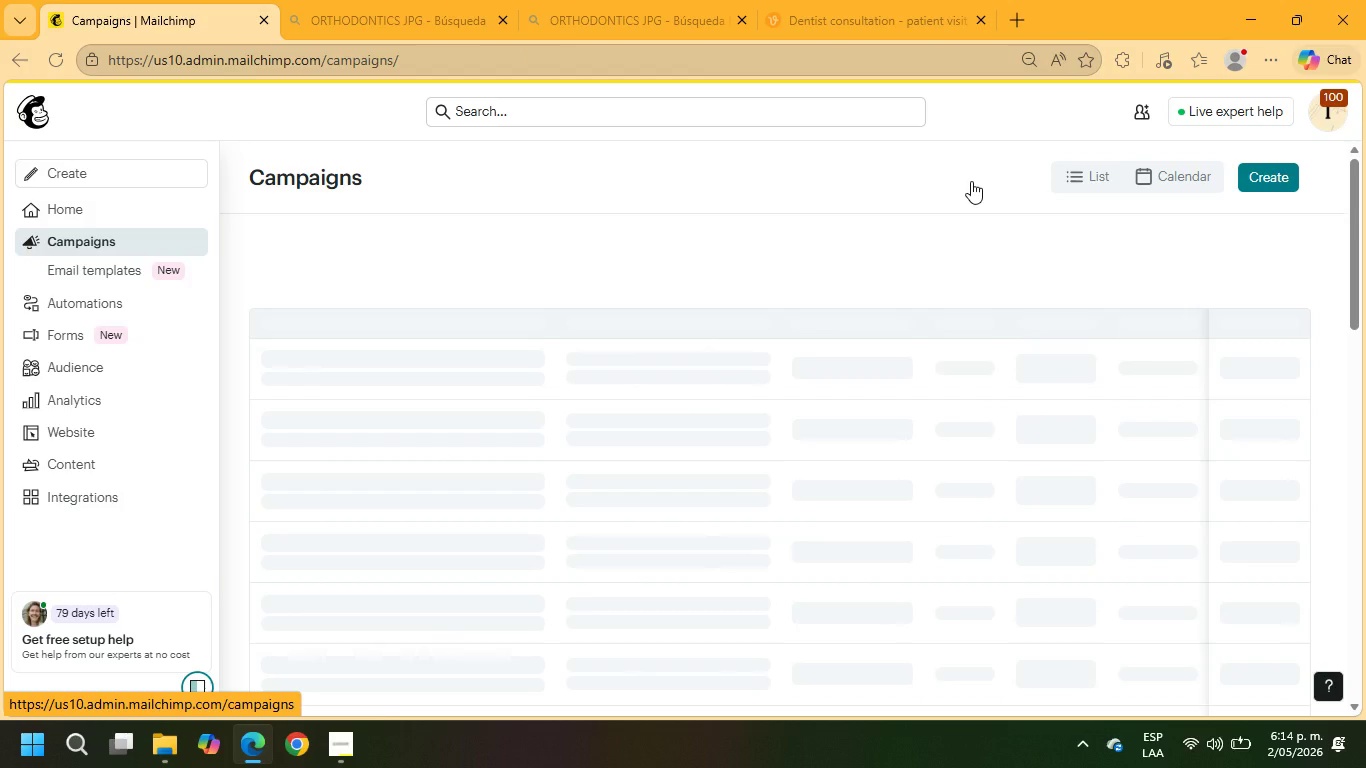 
left_click([1274, 183])
 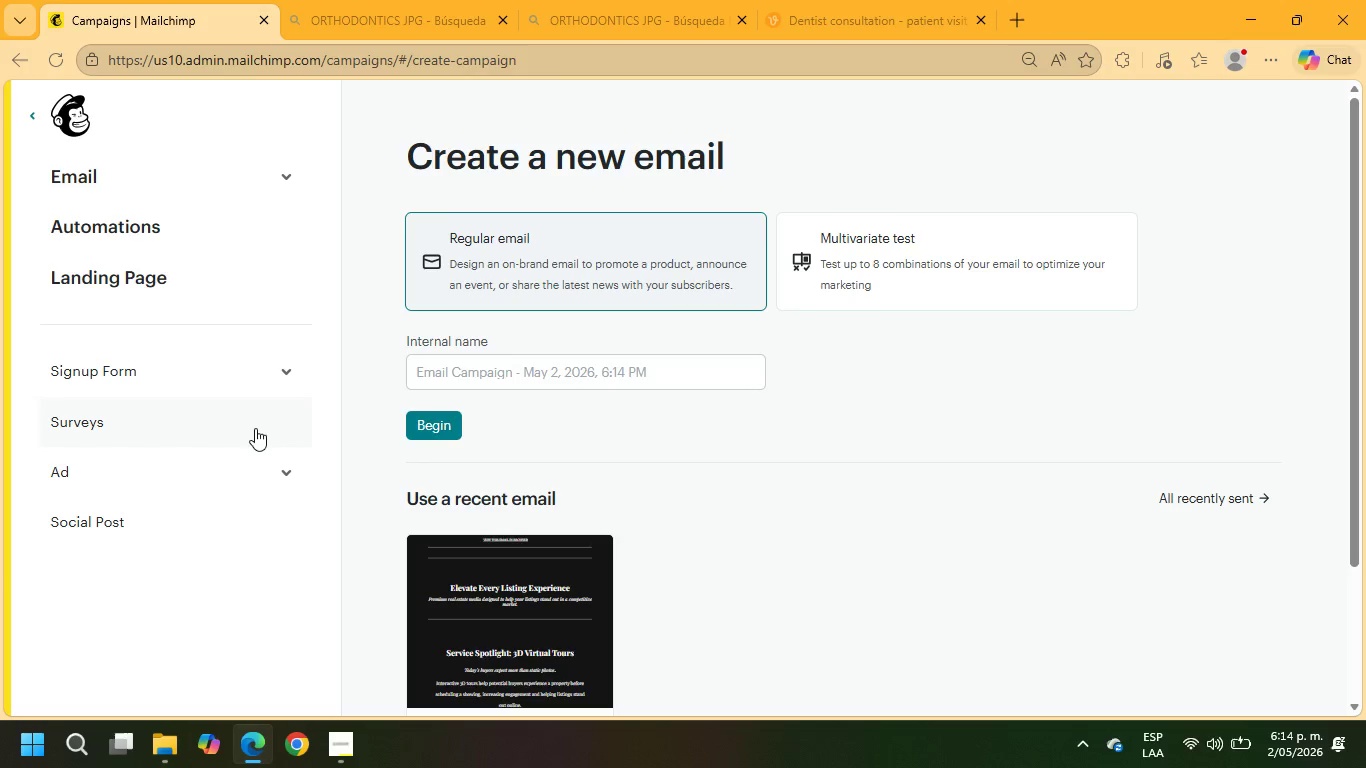 
left_click([231, 519])
 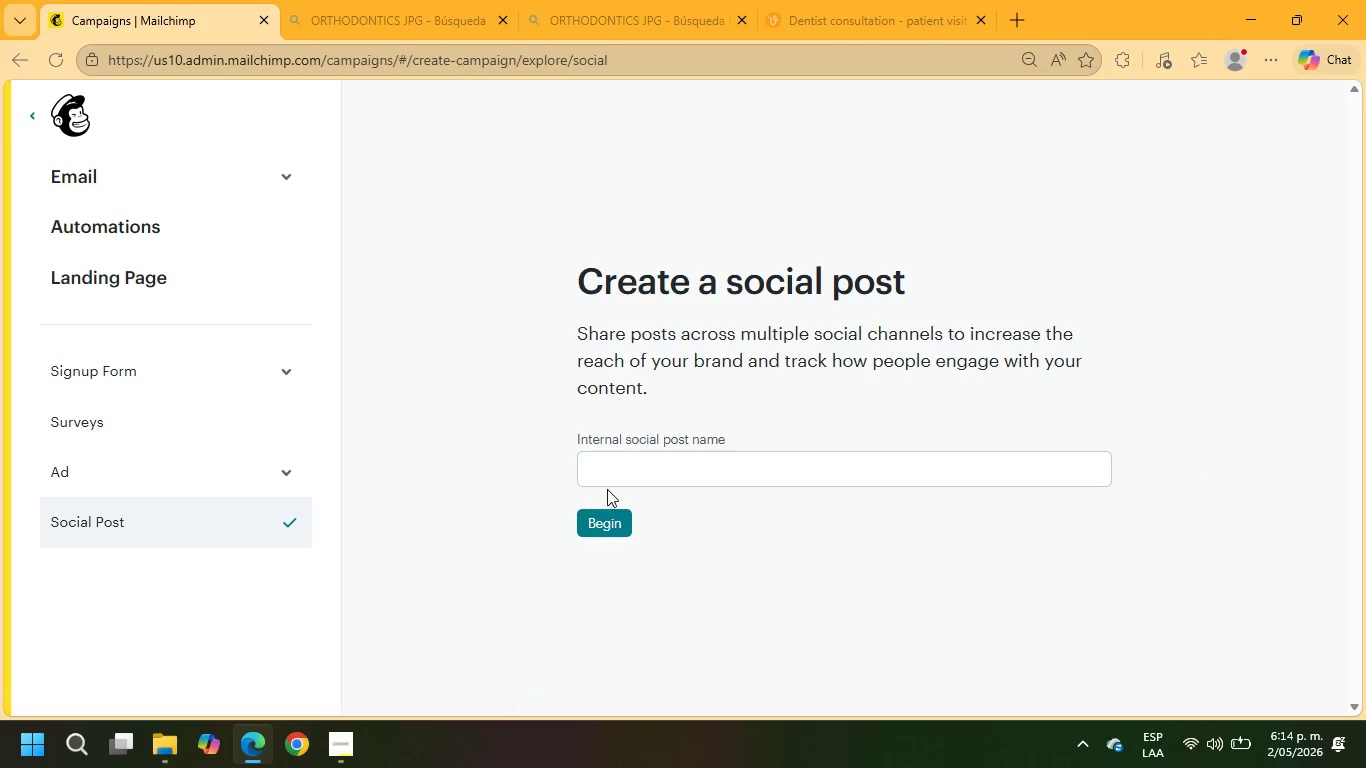 
left_click([624, 466])
 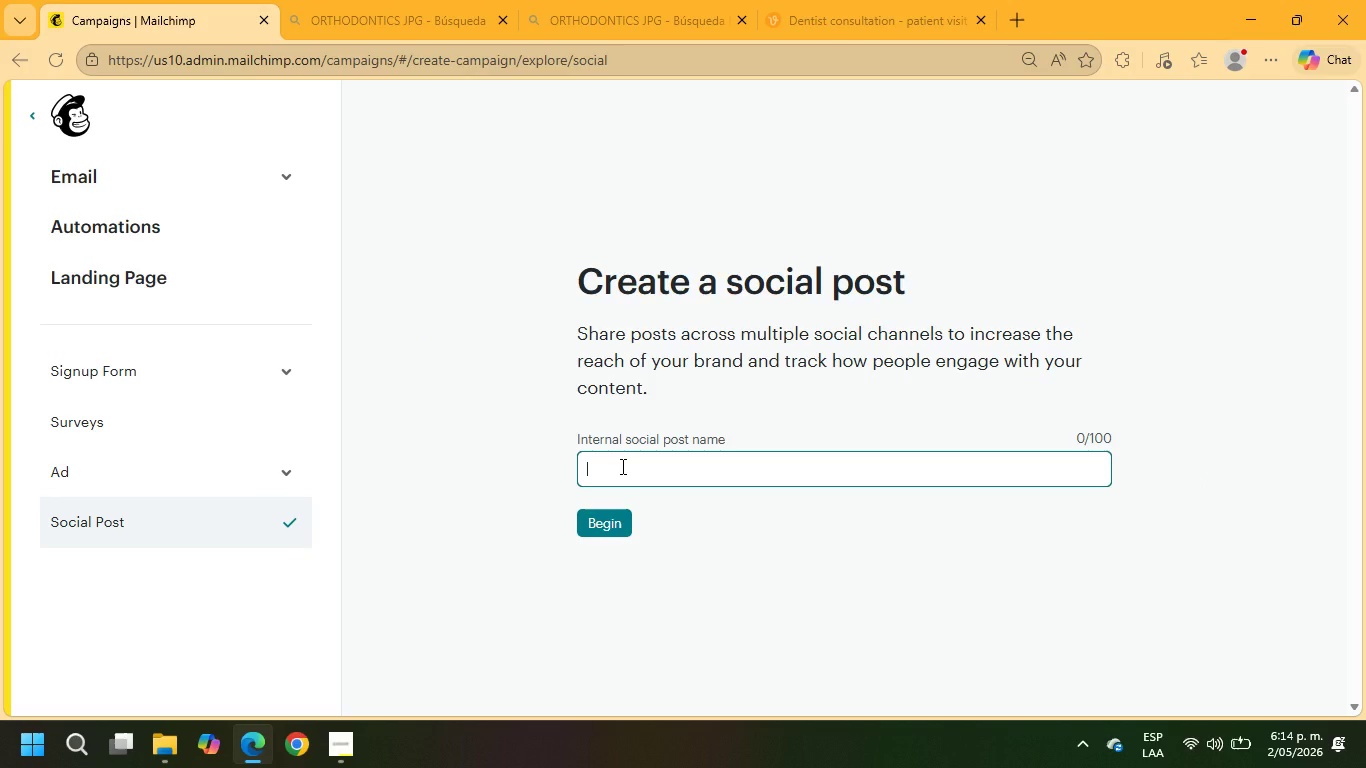 
type(BrightSmile Social Post)
 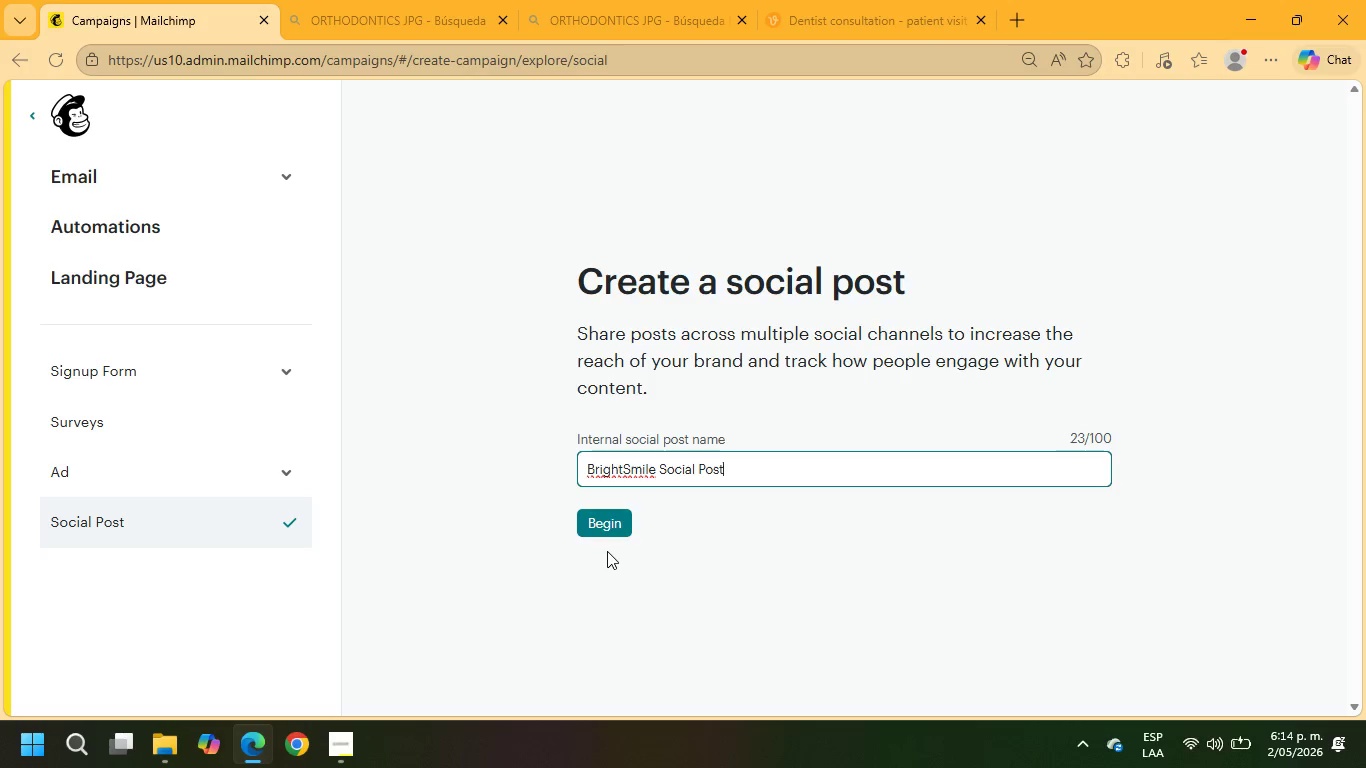 
left_click([599, 526])
 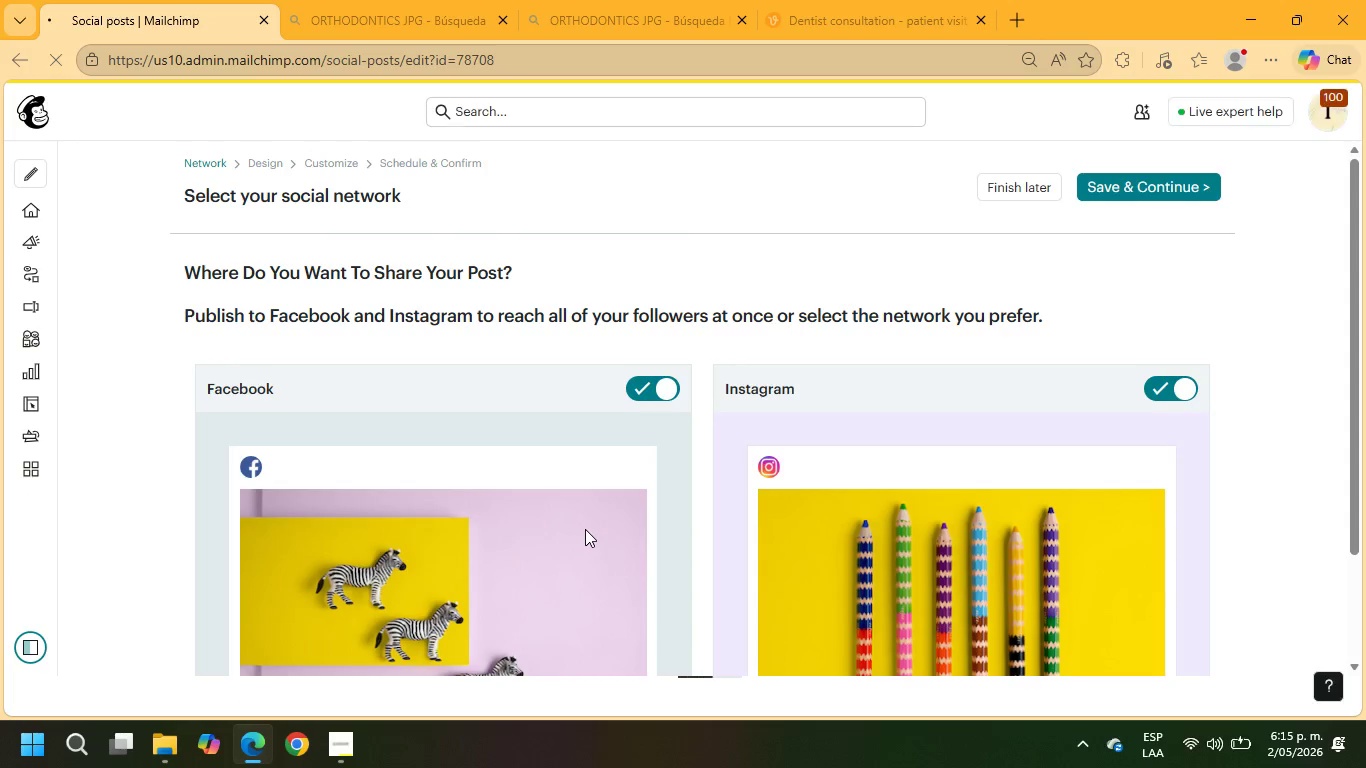 
wait(6.19)
 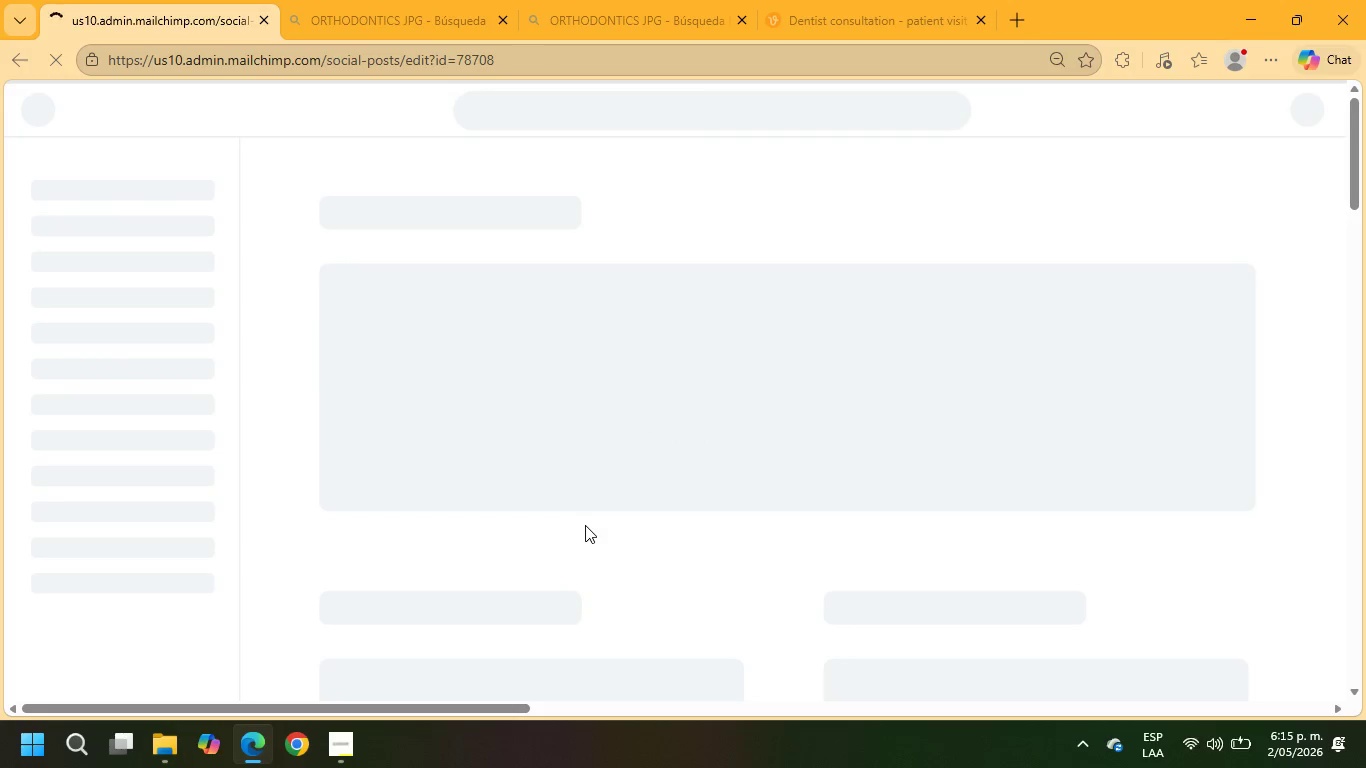 
scroll: coordinate [570, 510], scroll_direction: down, amount: 7.0
 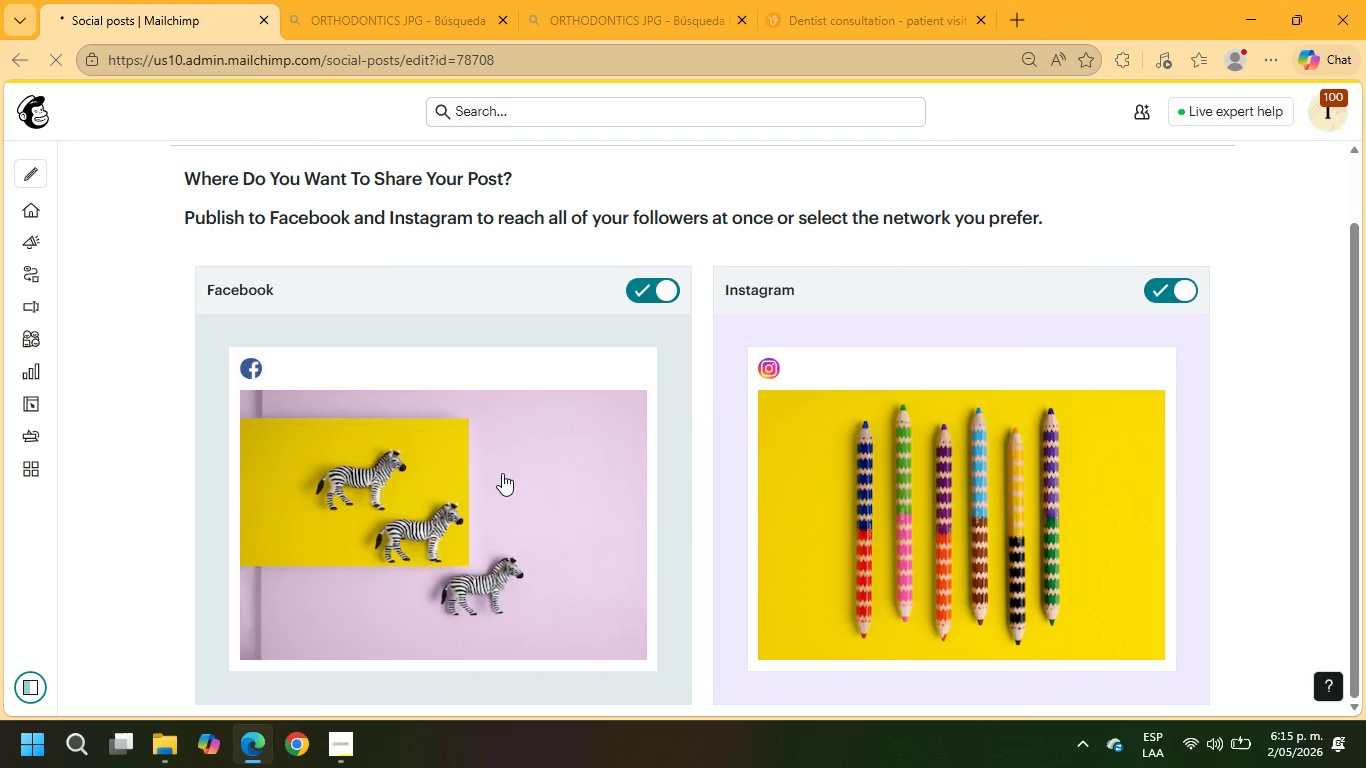 
left_click([501, 472])
 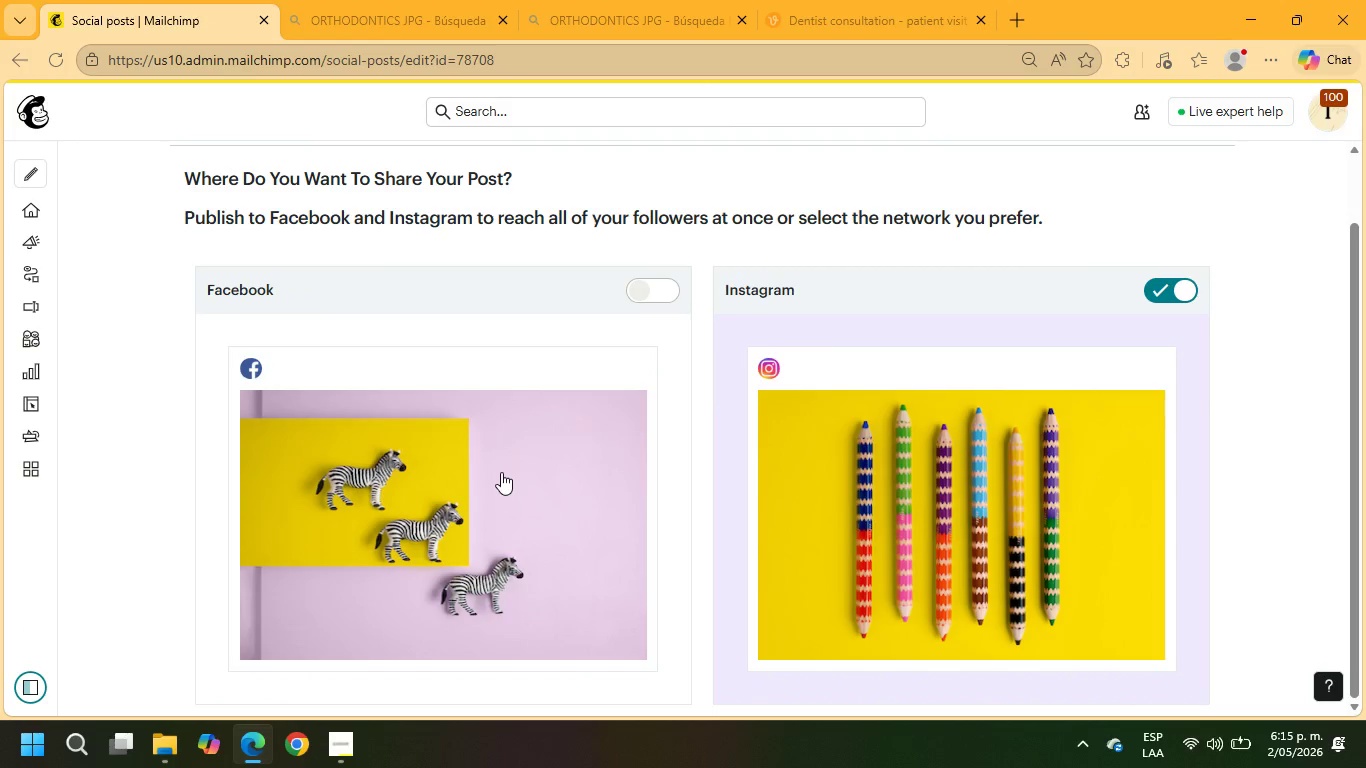 
left_click([501, 472])
 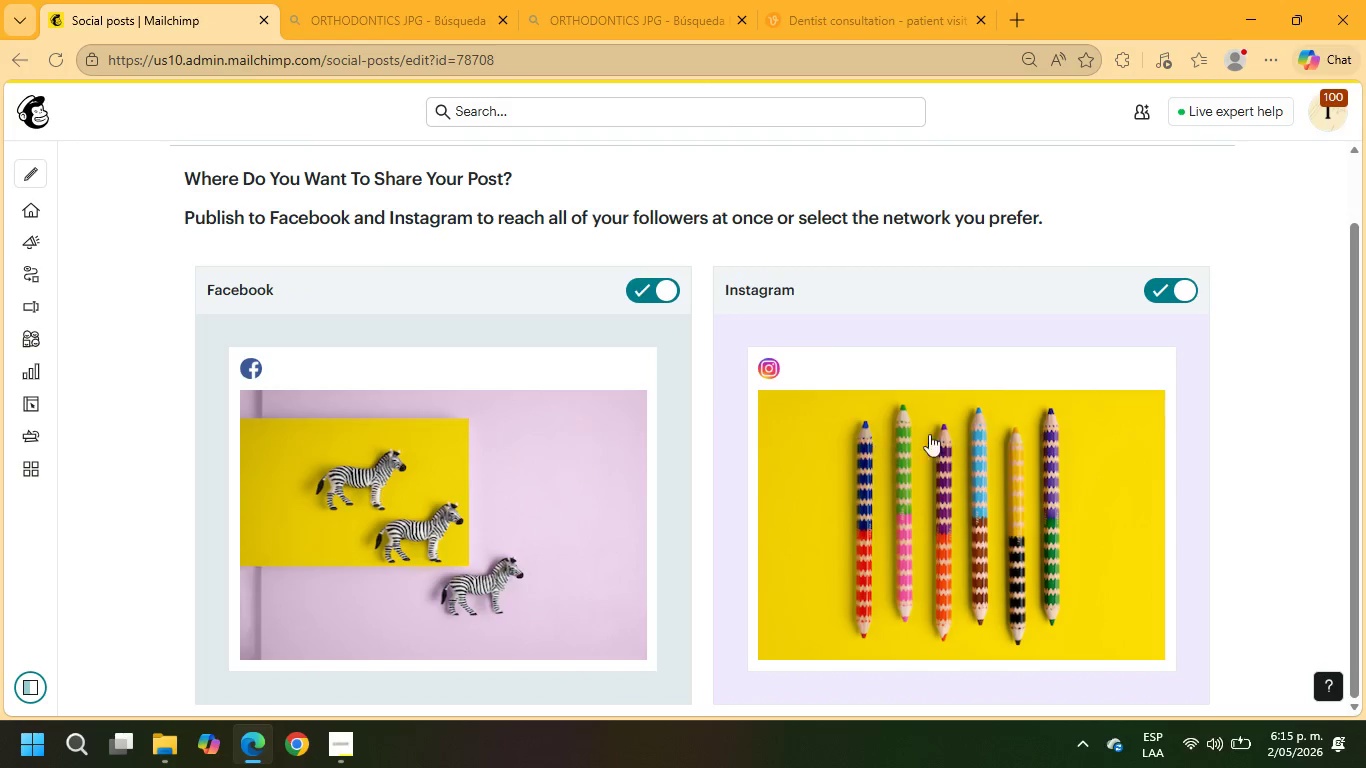 
scroll: coordinate [1098, 573], scroll_direction: down, amount: 12.0
 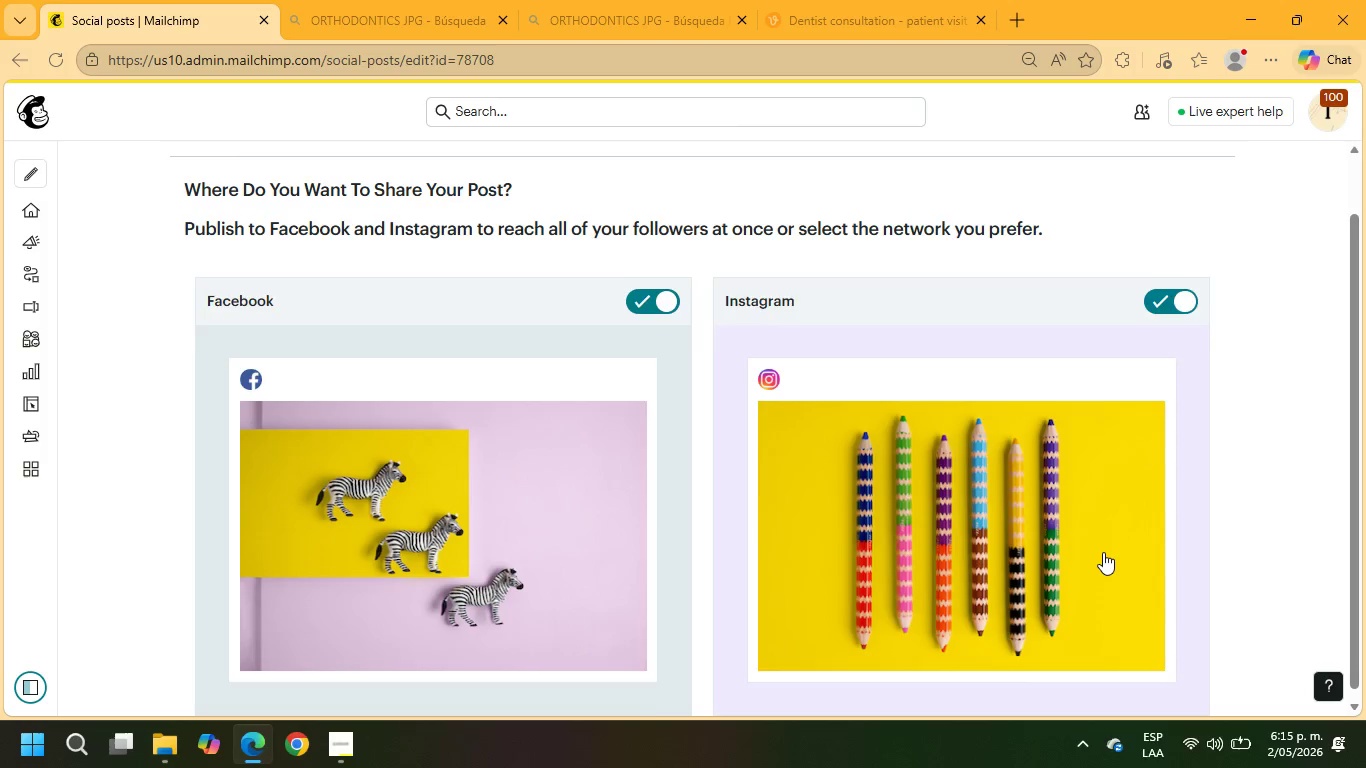 
scroll: coordinate [1103, 552], scroll_direction: up, amount: 3.0
 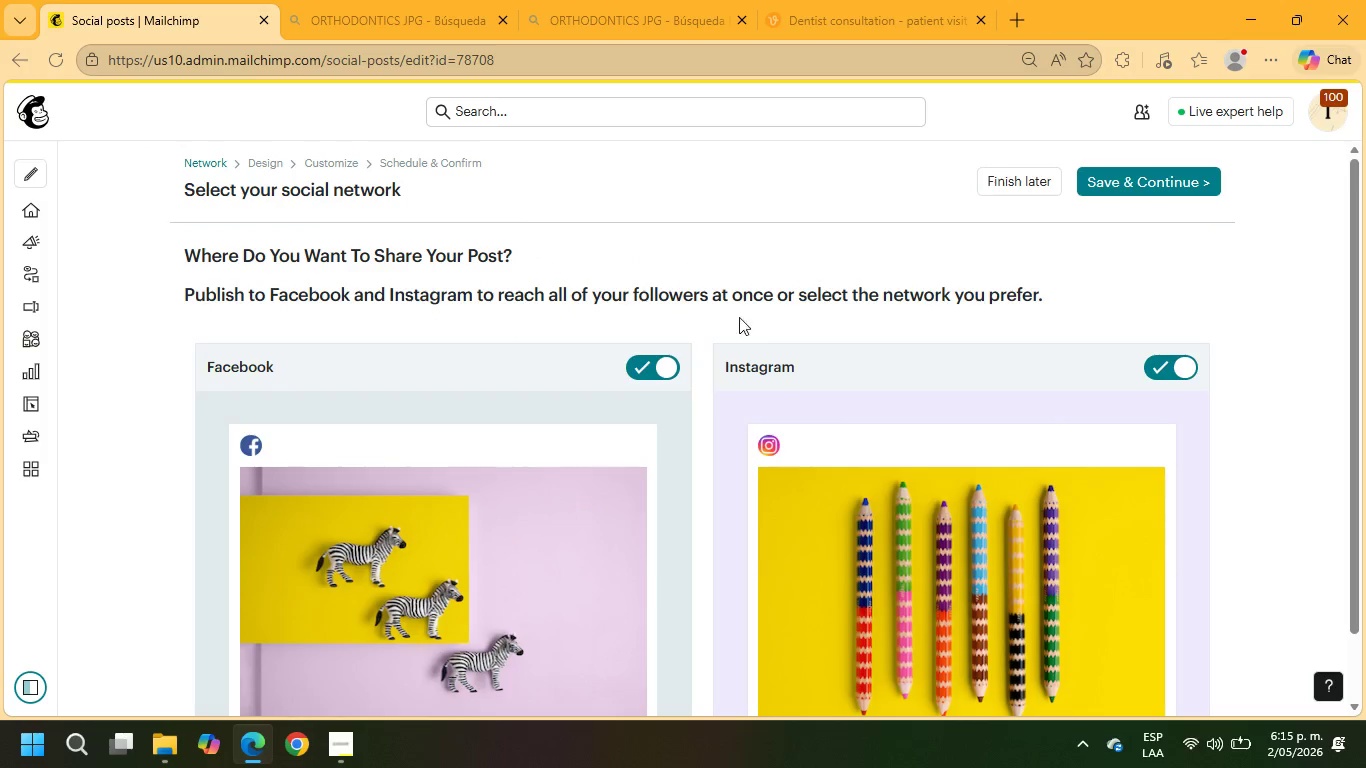 
left_click([1161, 177])
 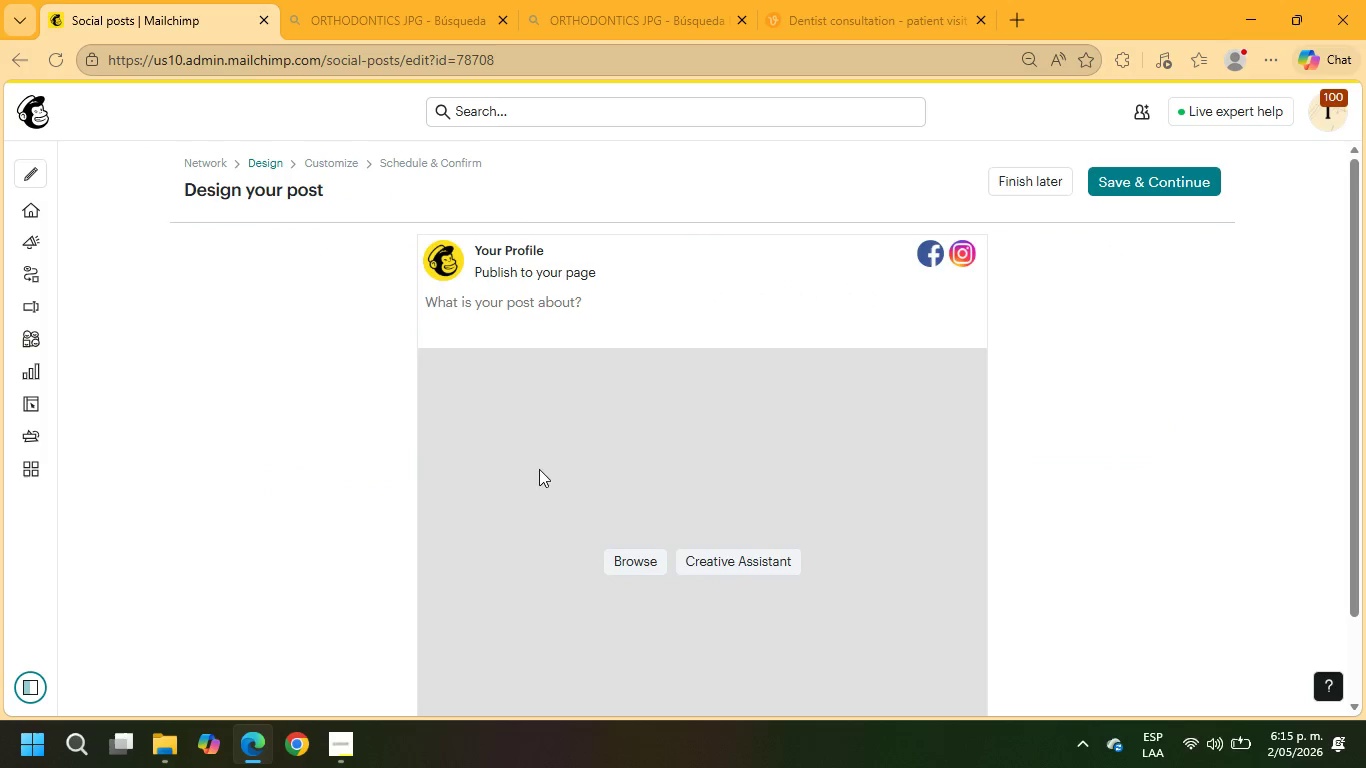 
left_click([522, 271])
 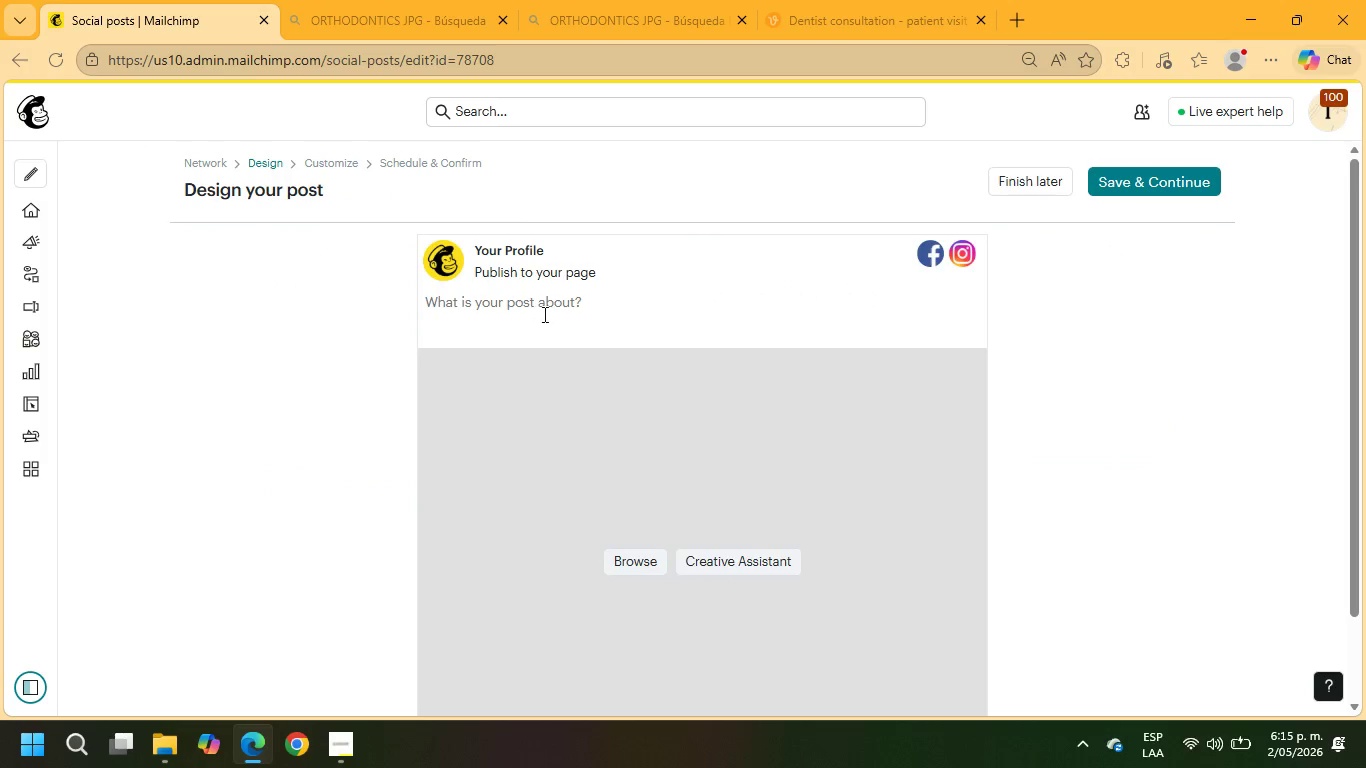 
left_click([547, 311])
 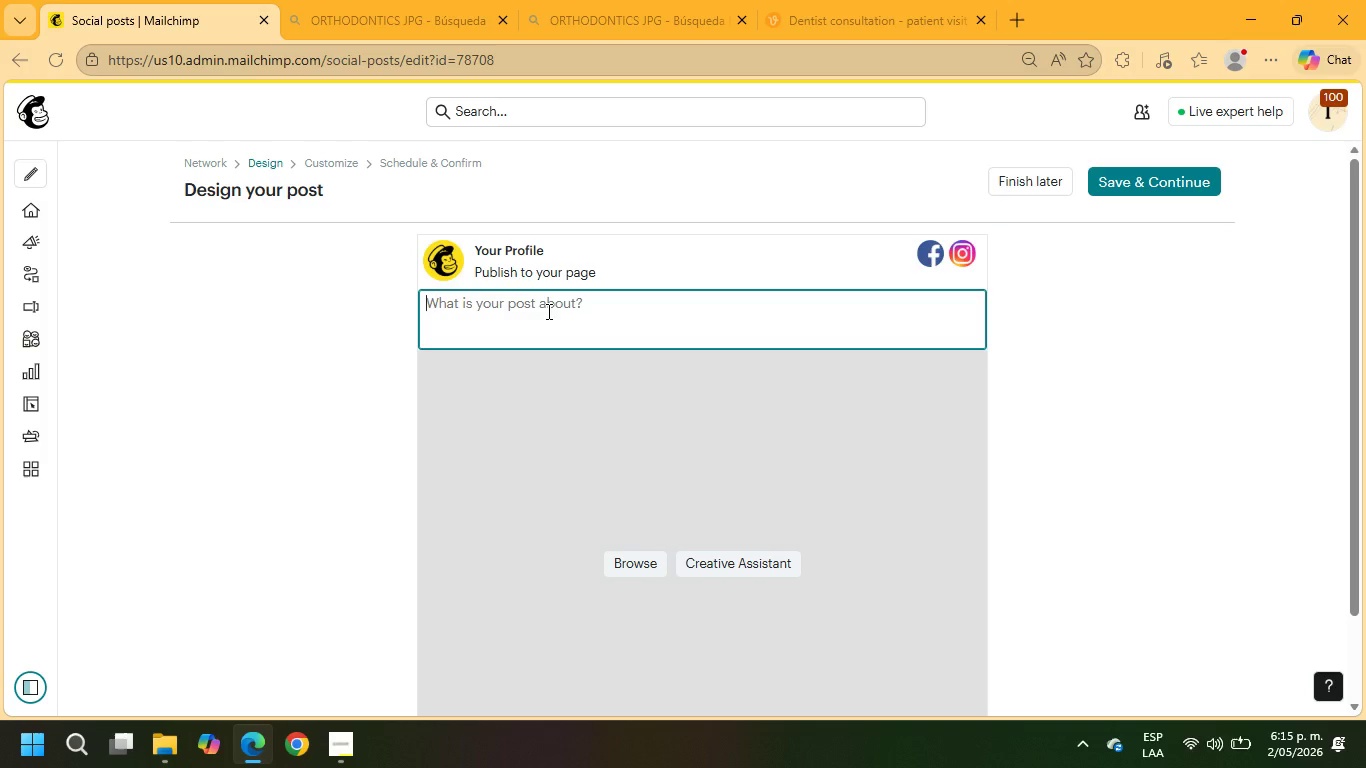 
scroll: coordinate [911, 529], scroll_direction: down, amount: 7.0
 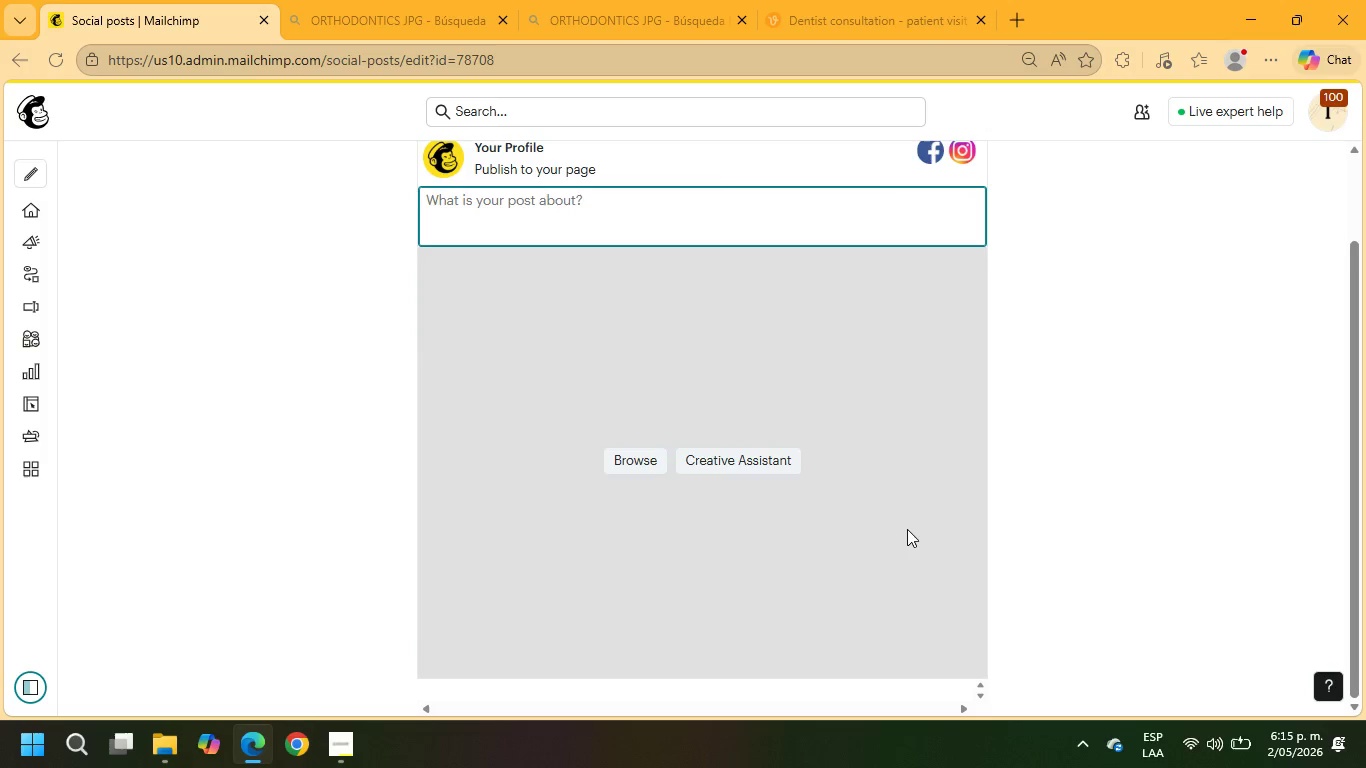 
scroll: coordinate [897, 525], scroll_direction: up, amount: 1.0
 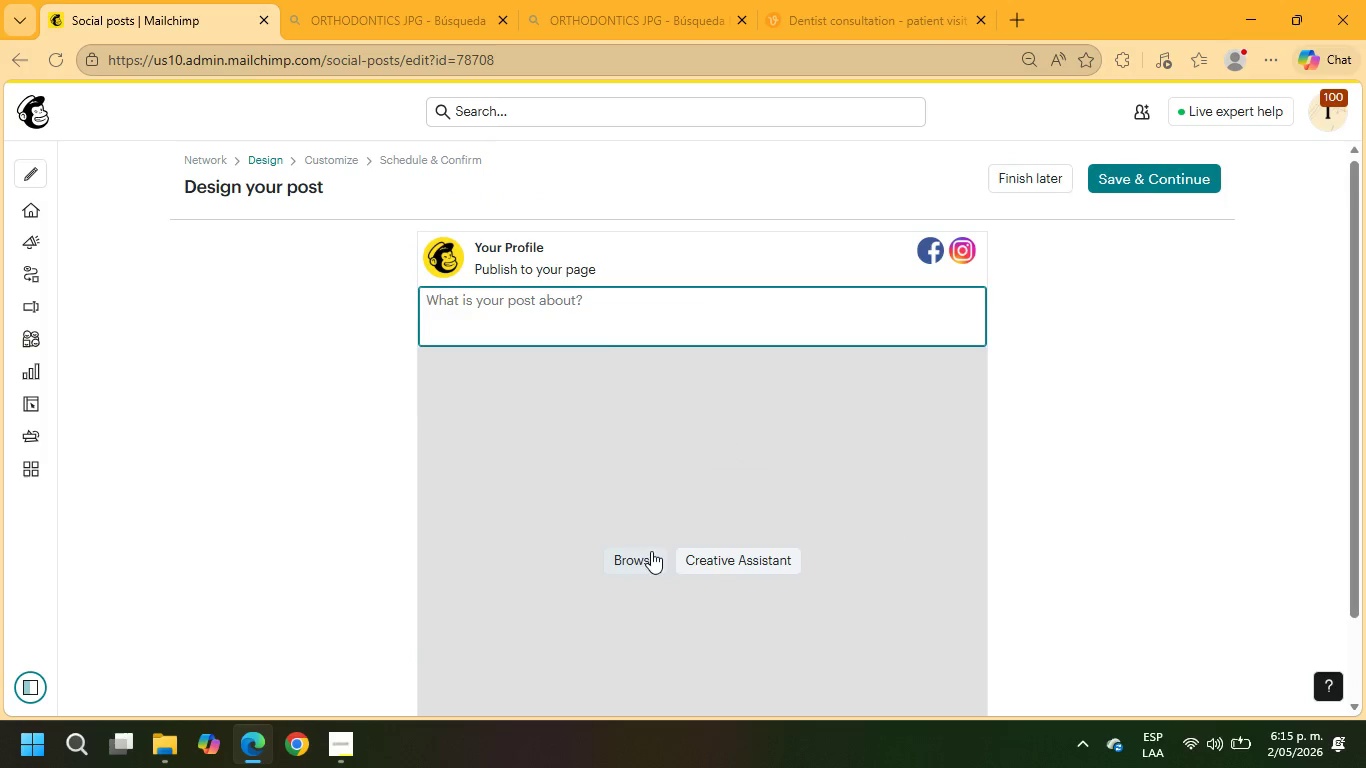 
type(A confident smile can s)
key(Backspace)
type(change eevrything)
key(Backspace)
key(Backspace)
key(Backspace)
key(Backspace)
key(Backspace)
key(Backspace)
key(Backspace)
key(Backspace)
key(Backspace)
type(verything)
 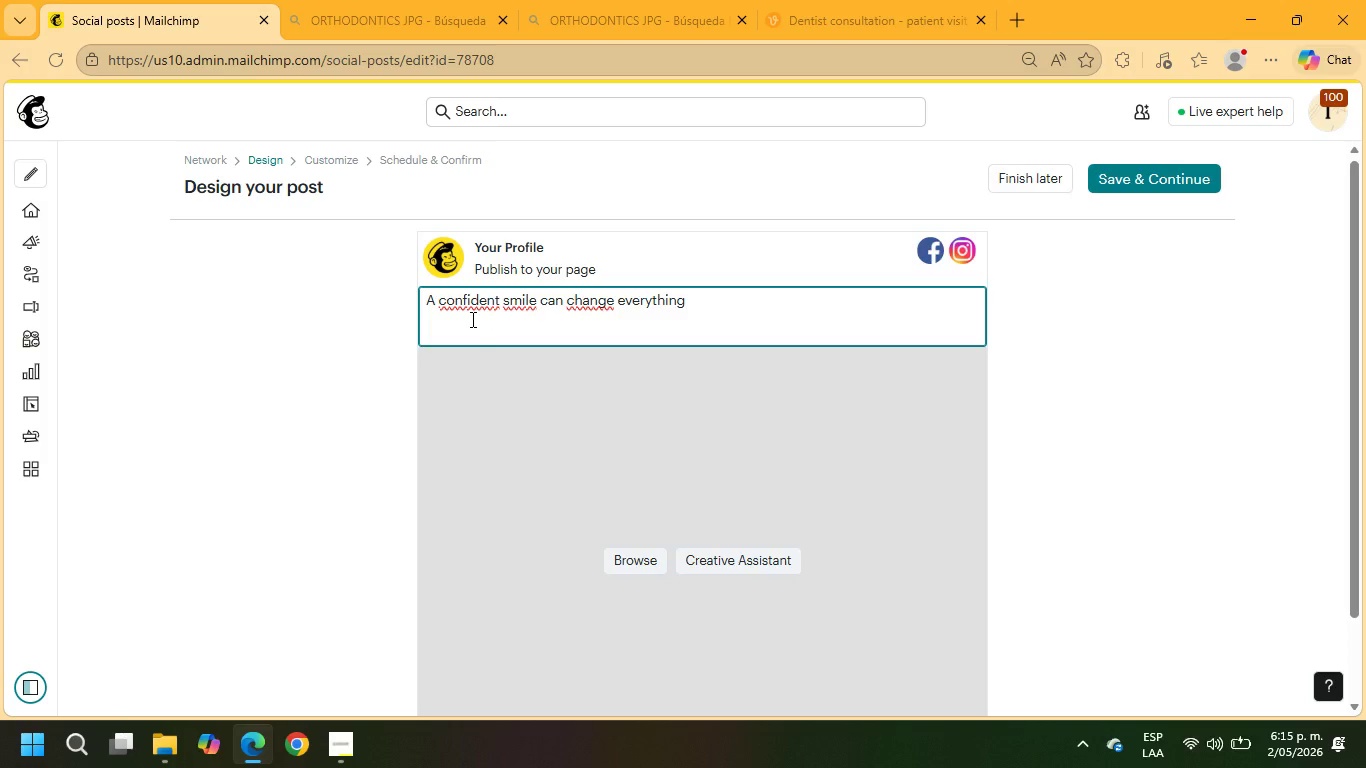 
left_click([469, 319])
 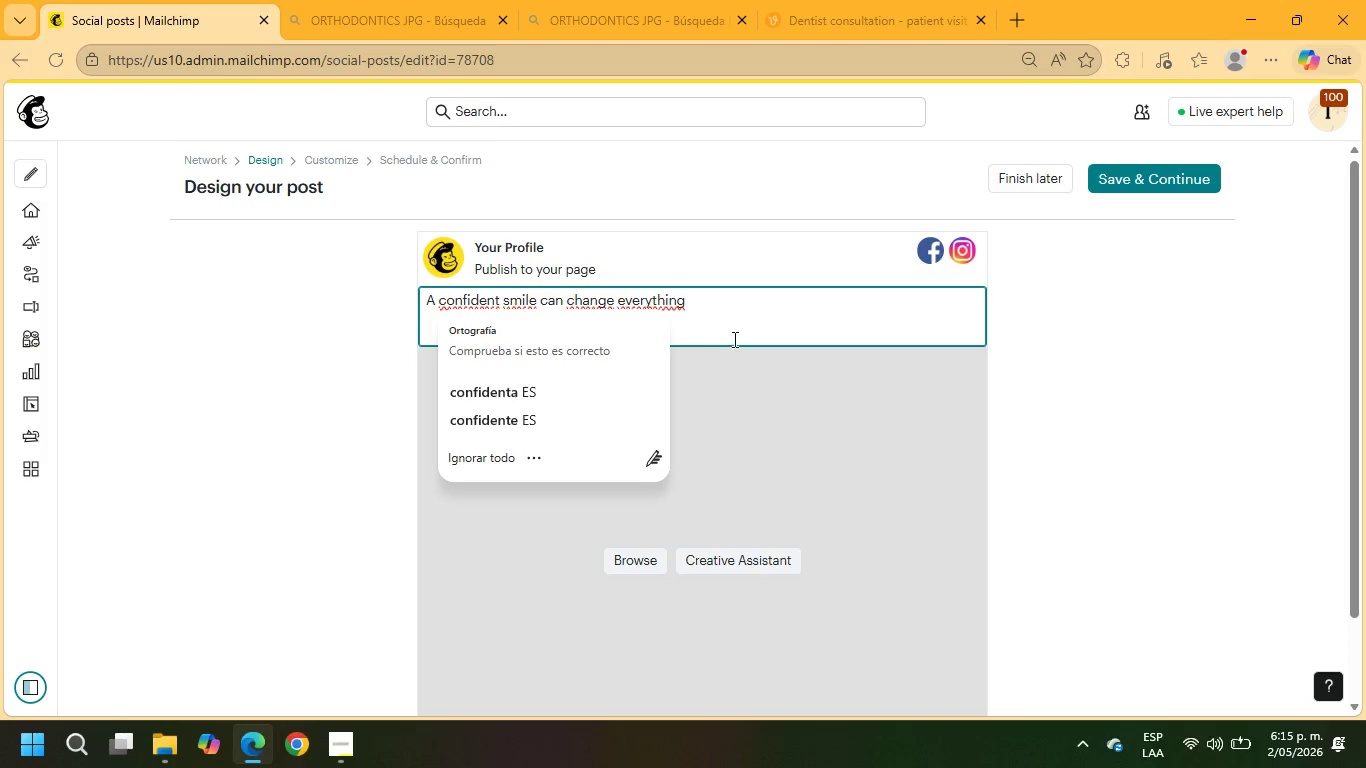 
left_click([698, 306])
 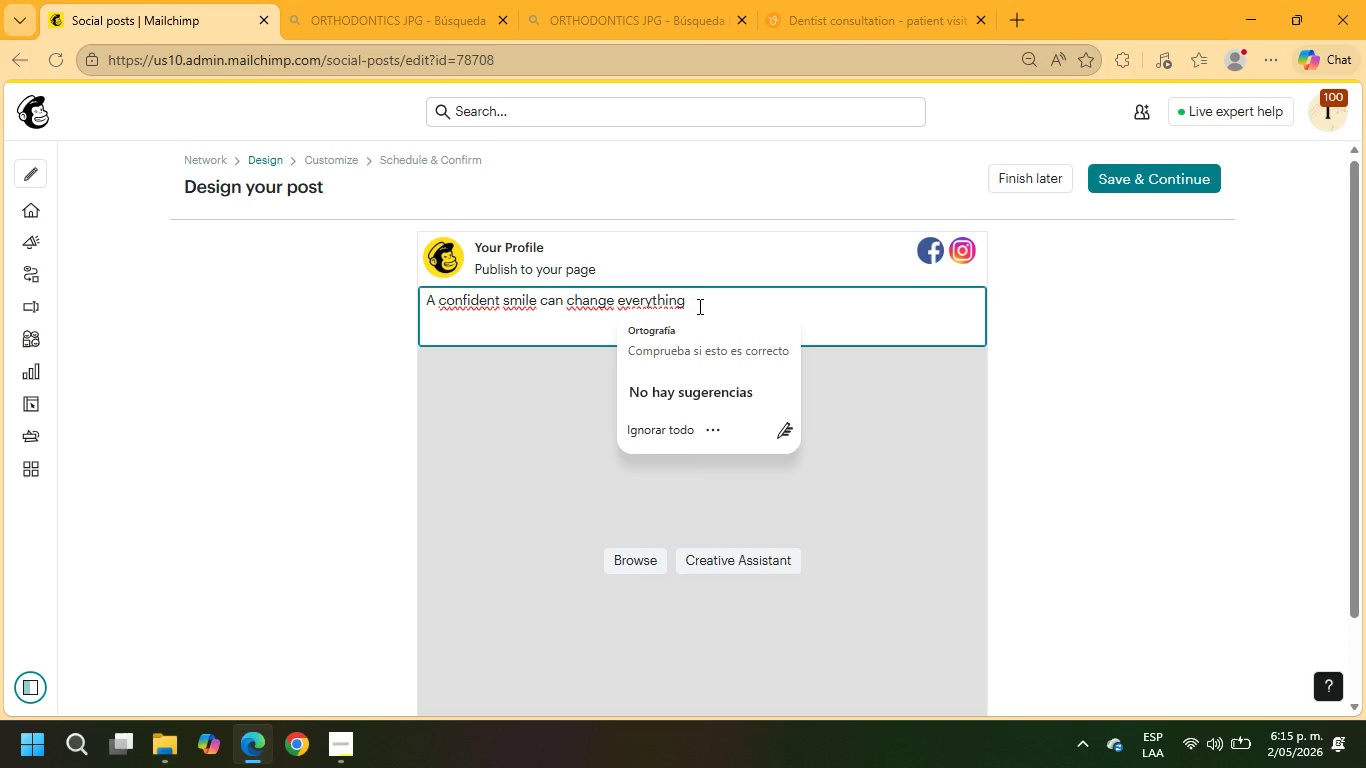 
key(Period)
 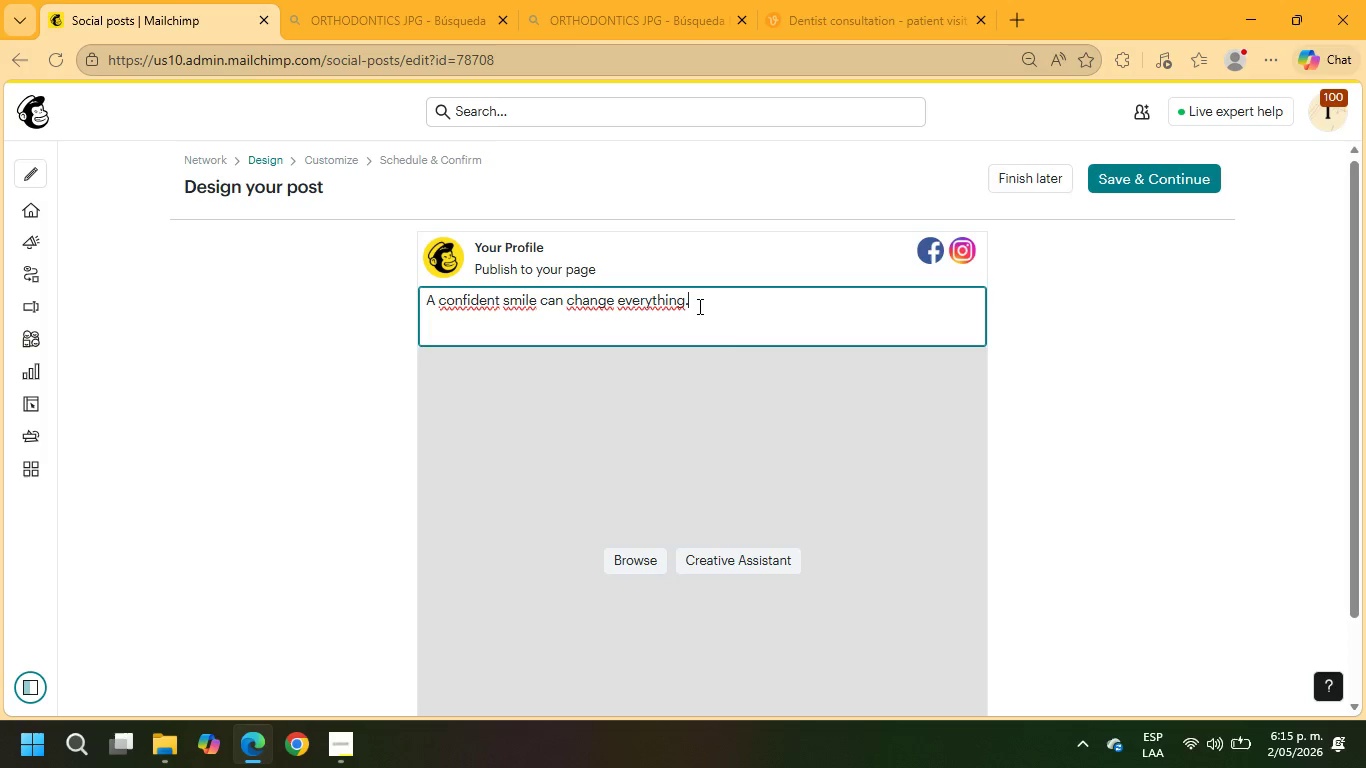 
key(Enter)
 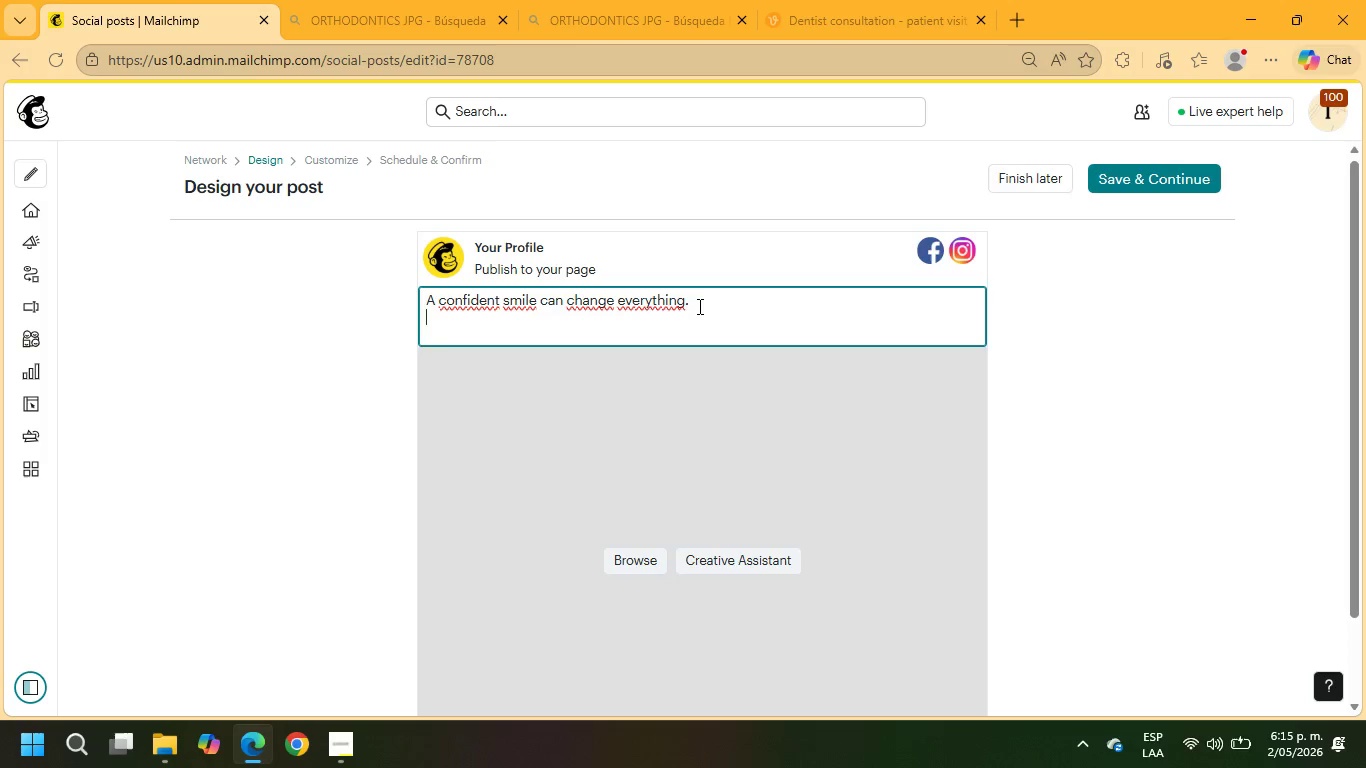 
key(Enter)
 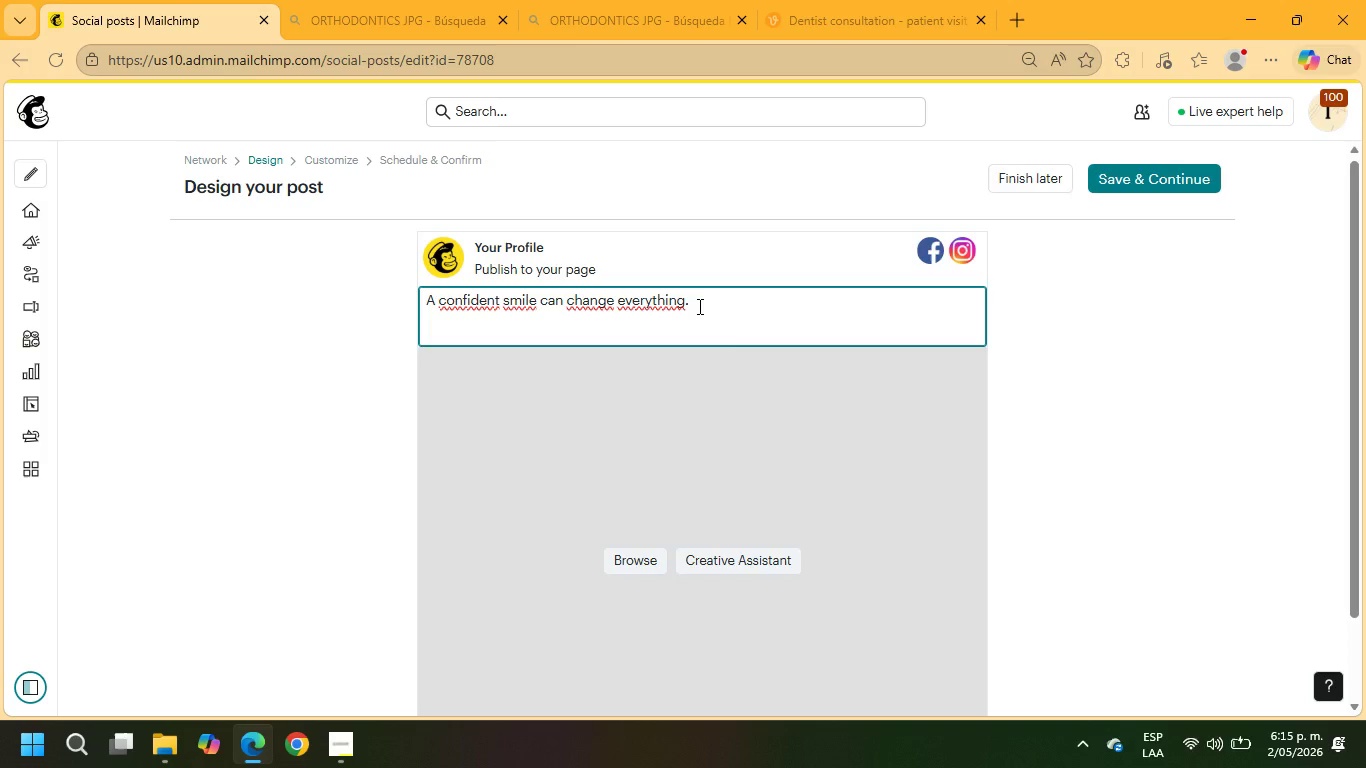 
type(start)
key(Backspace)
key(Backspace)
key(Backspace)
key(Backspace)
key(Backspace)
type(Strat the year with a cm)
key(Backspace)
type(omplimentary virtual consultation and explore personl)
key(Backspace)
type(alized)
 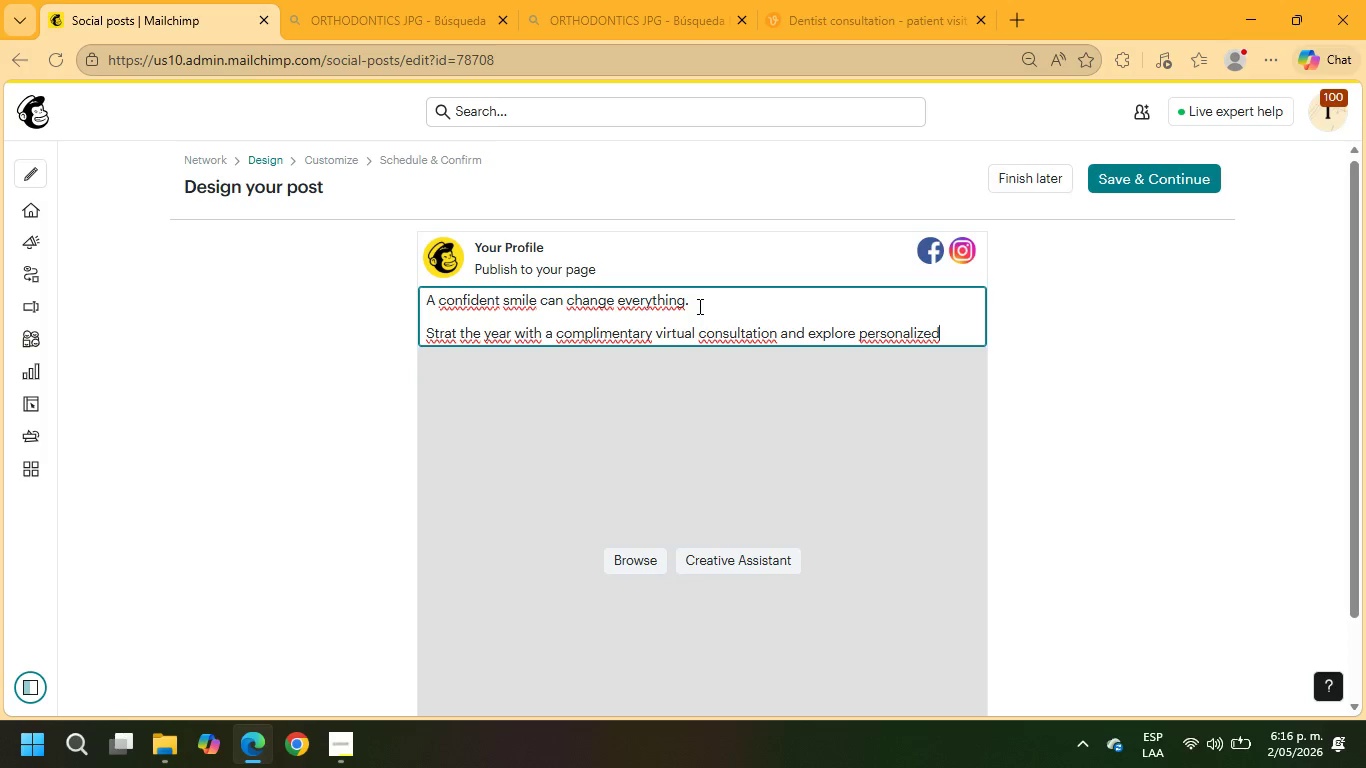 
type( orthodontic treatment options designed for your lifestyle.)
 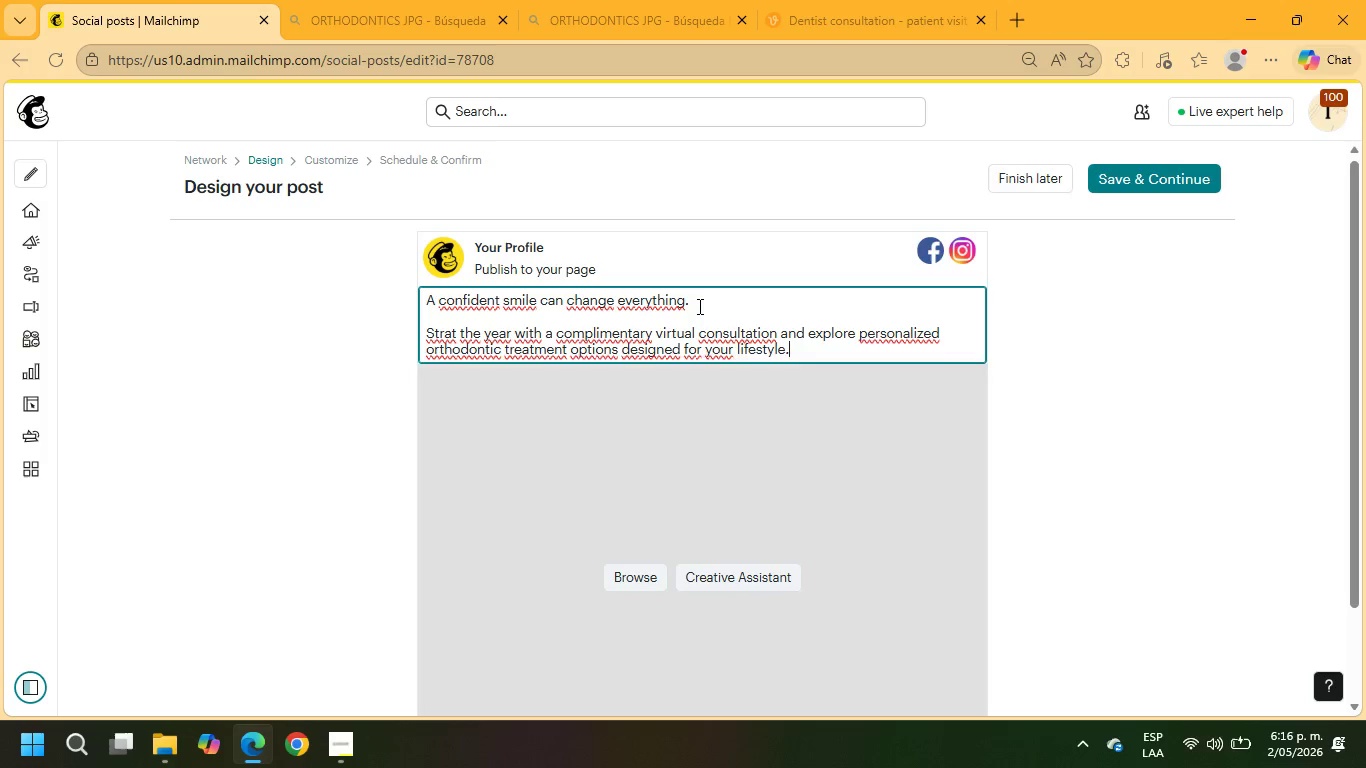 
key(Enter)
 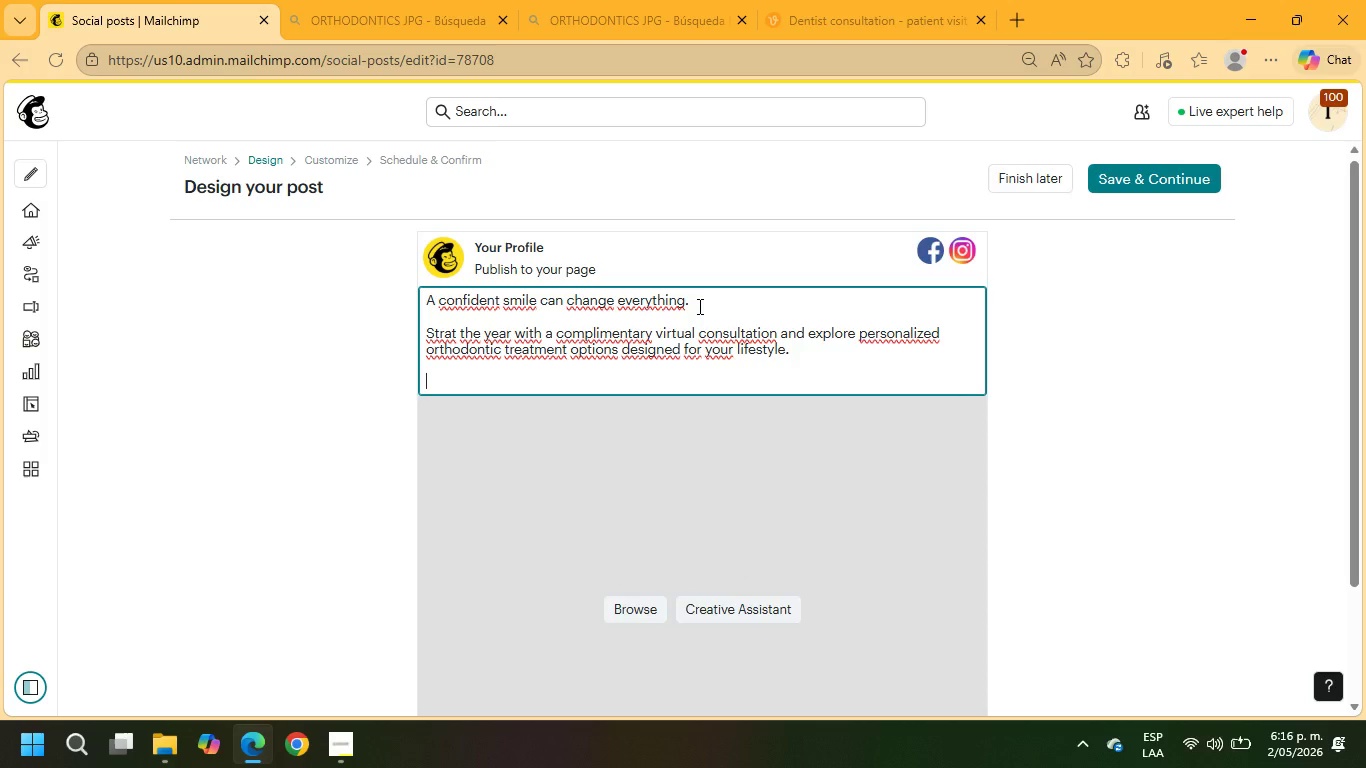 
key(Enter)
 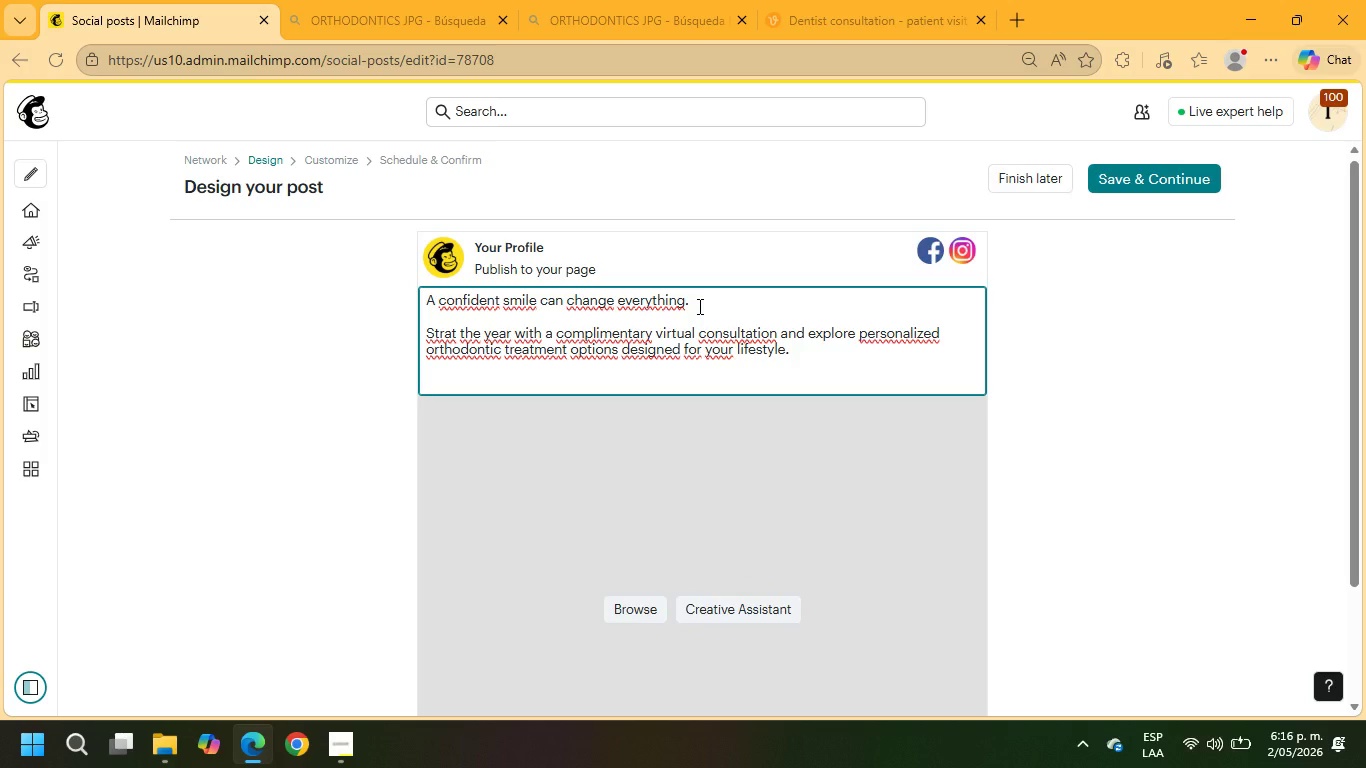 
type(Book you free consultation today.)
 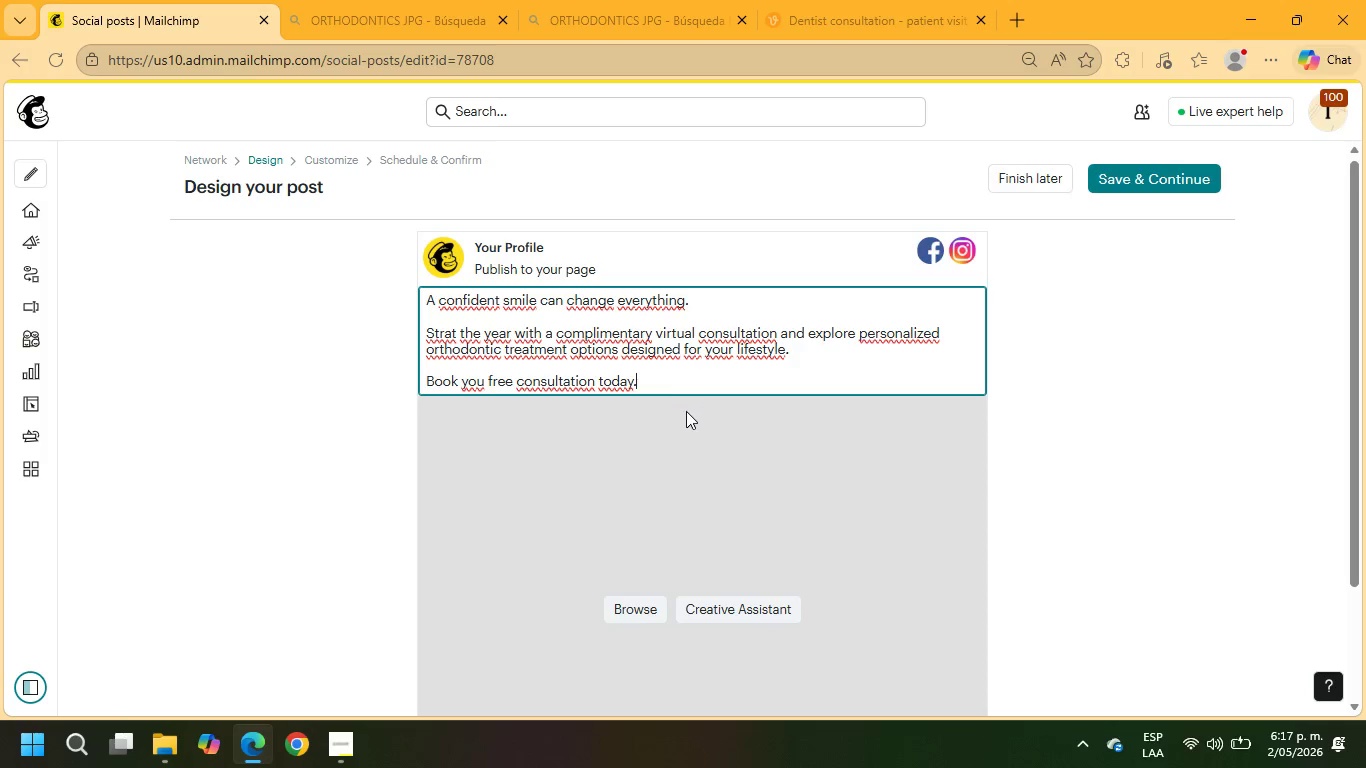 
scroll: coordinate [660, 474], scroll_direction: down, amount: 8.0
 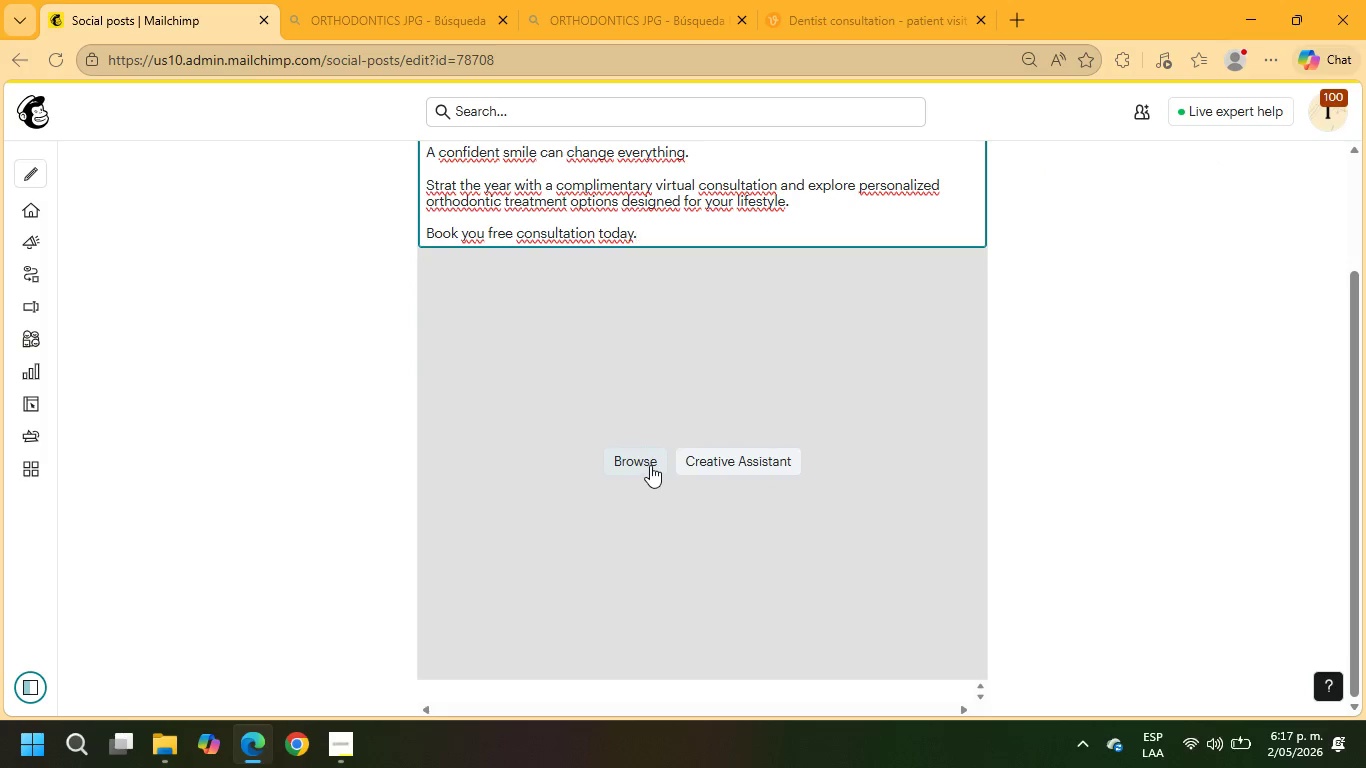 
left_click([650, 465])
 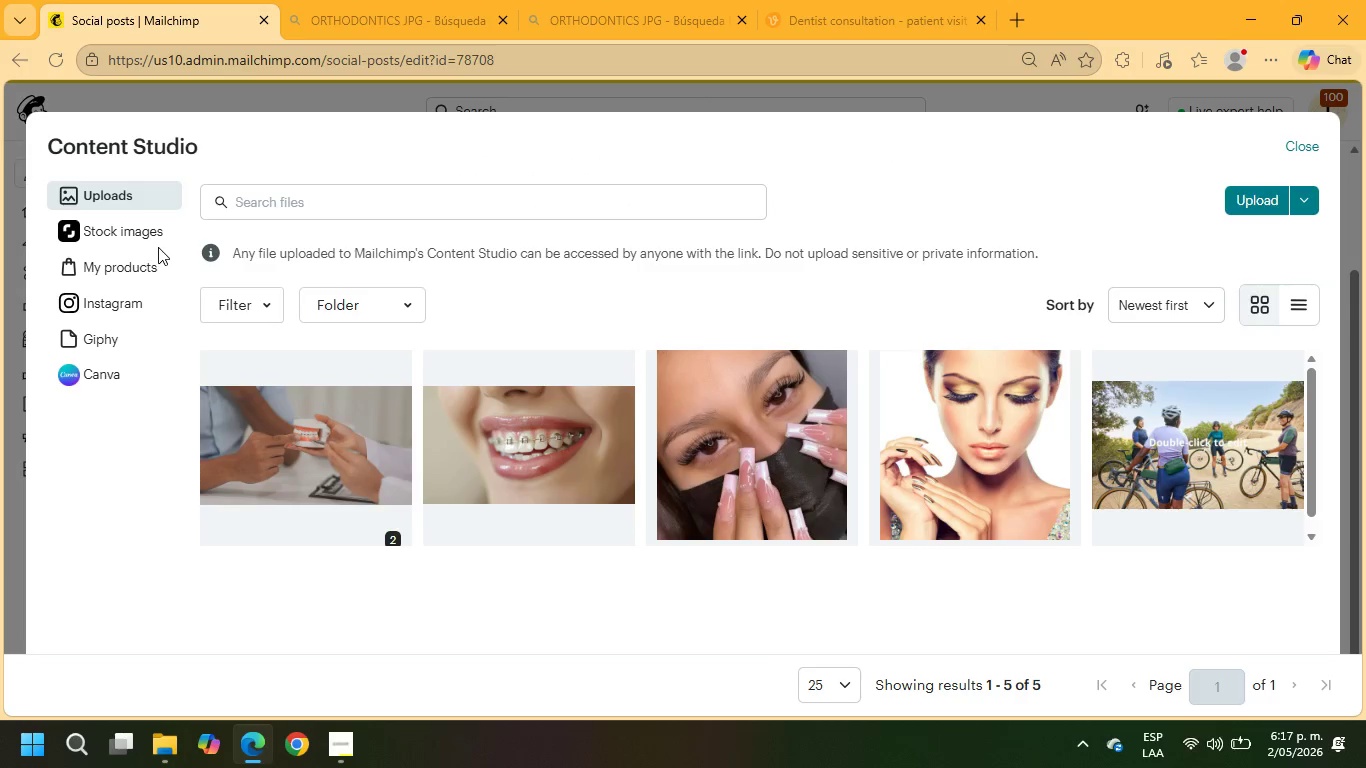 
left_click([515, 445])
 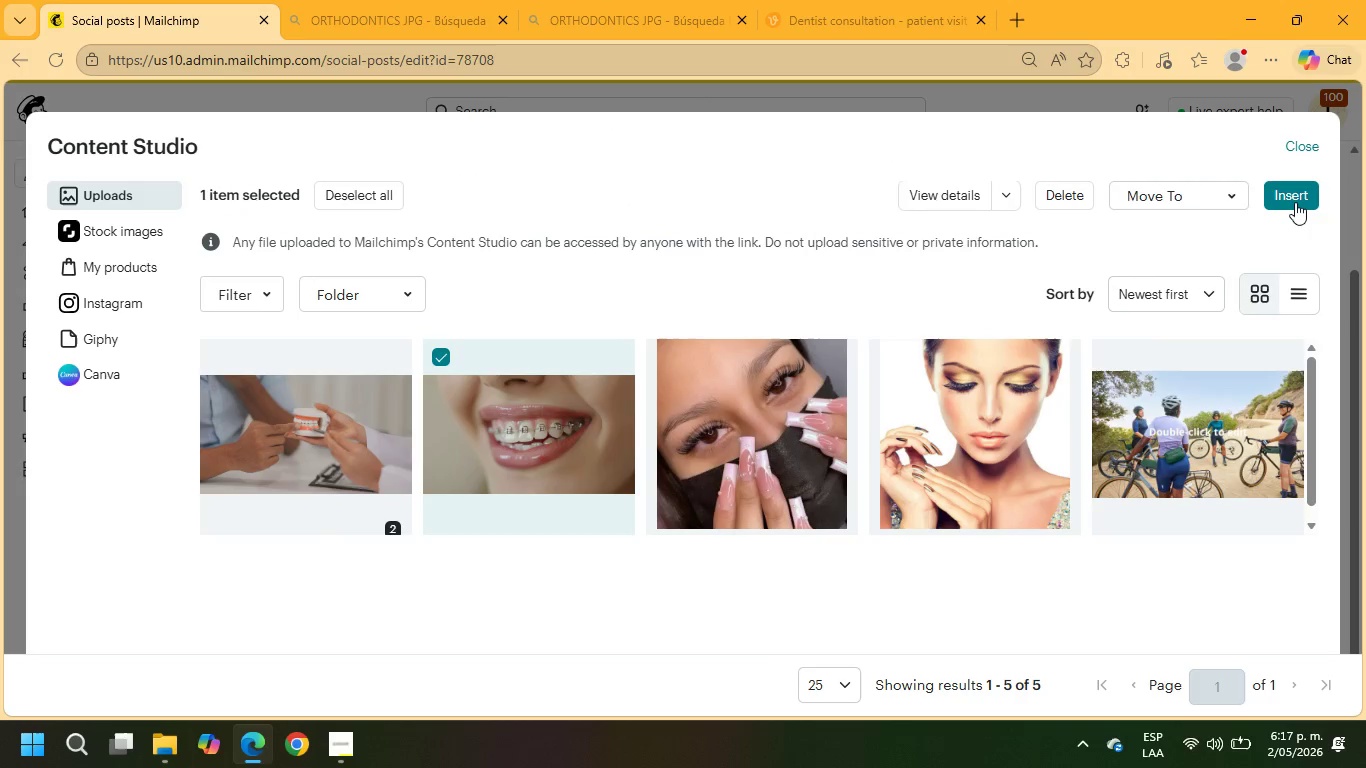 
left_click([1296, 191])
 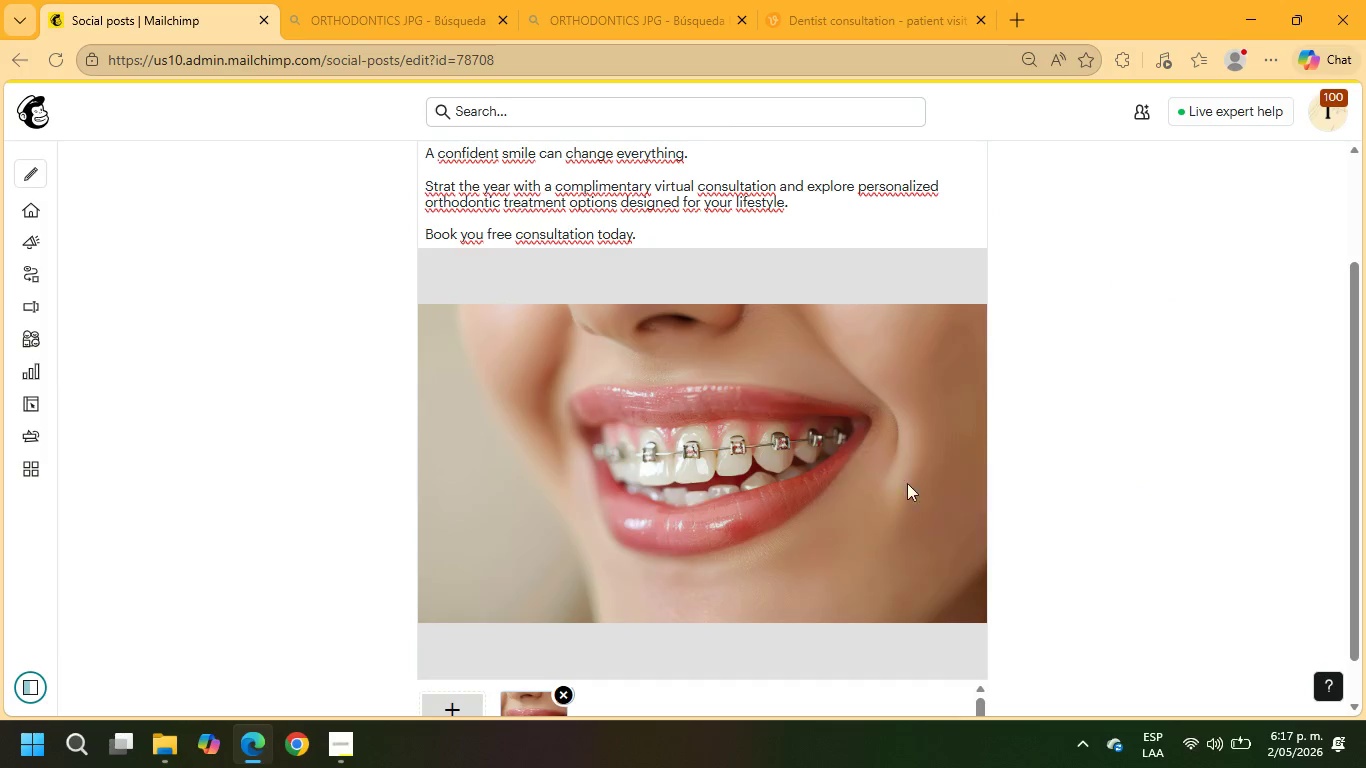 
scroll: coordinate [734, 488], scroll_direction: down, amount: 3.0
 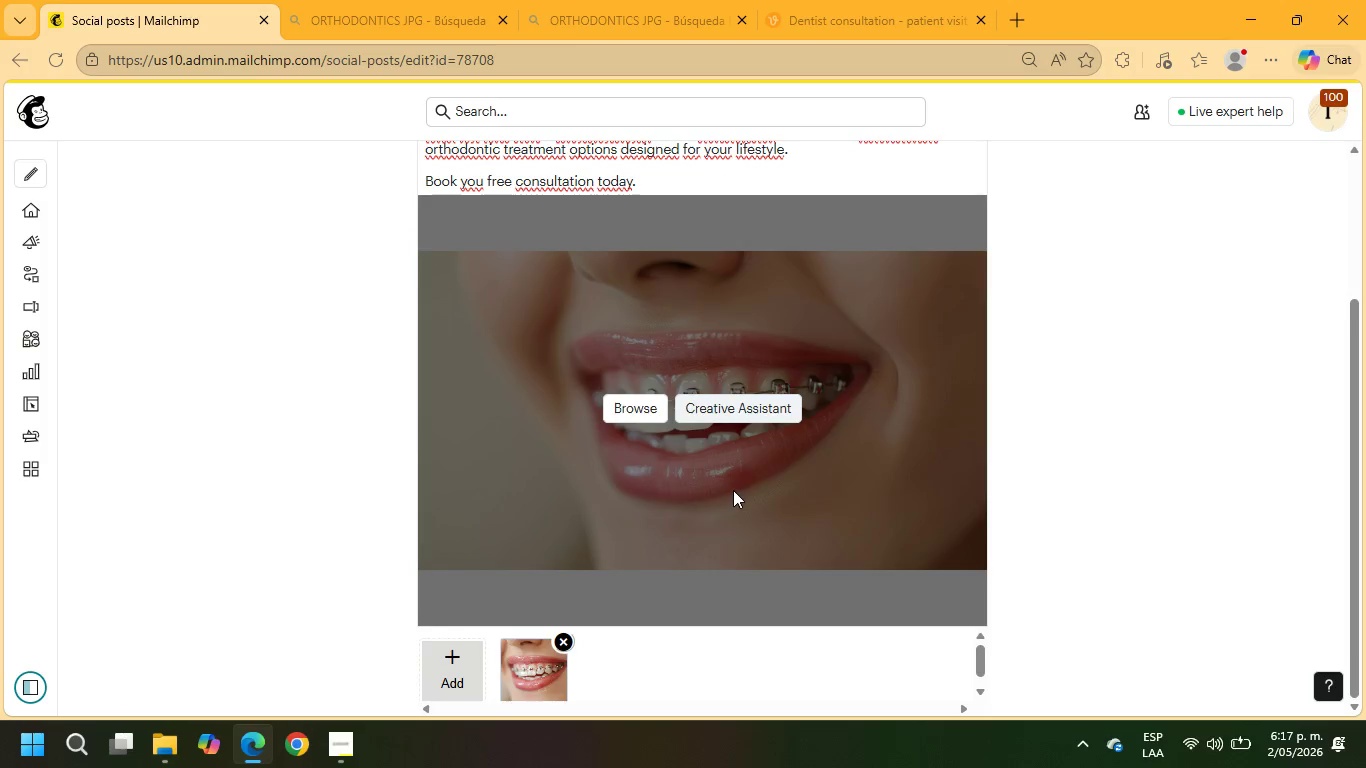 
scroll: coordinate [733, 490], scroll_direction: up, amount: 4.0
 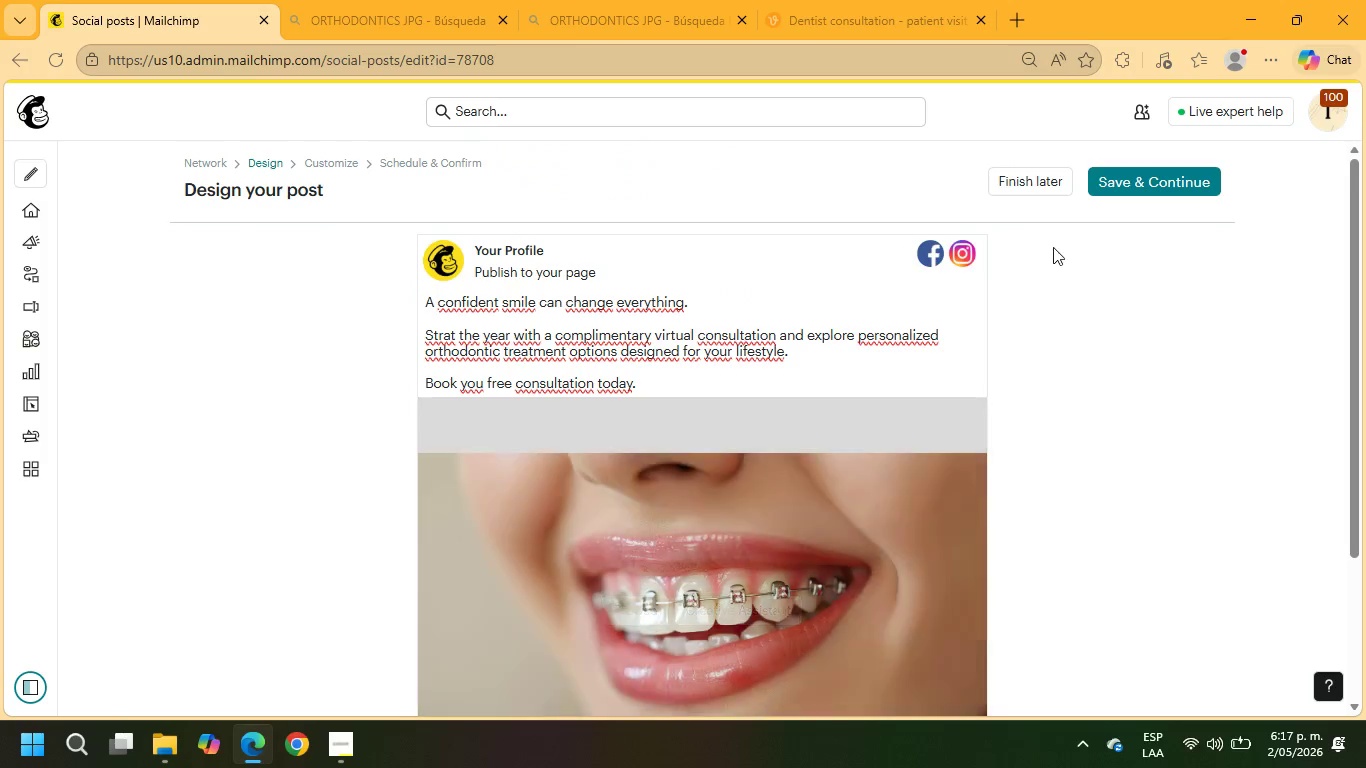 
left_click([1039, 176])
 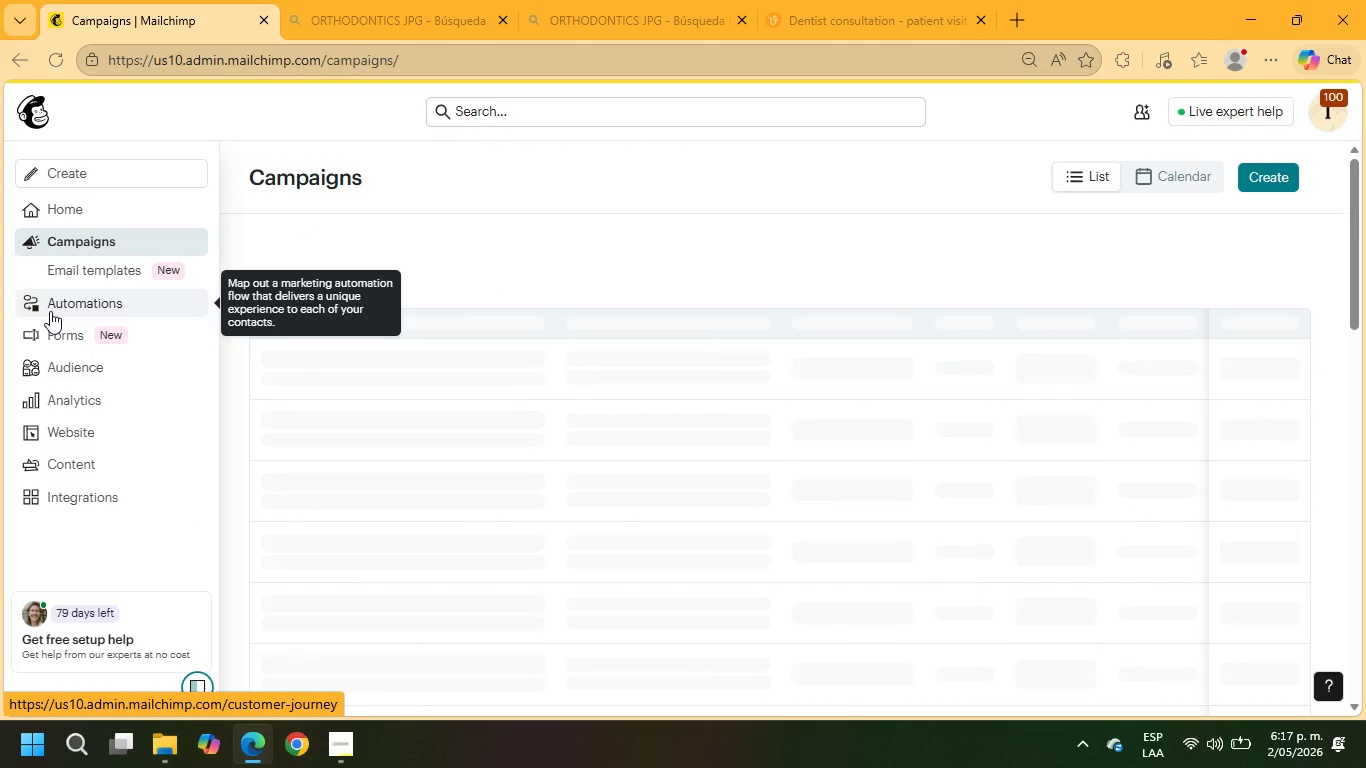 
left_click([74, 243])
 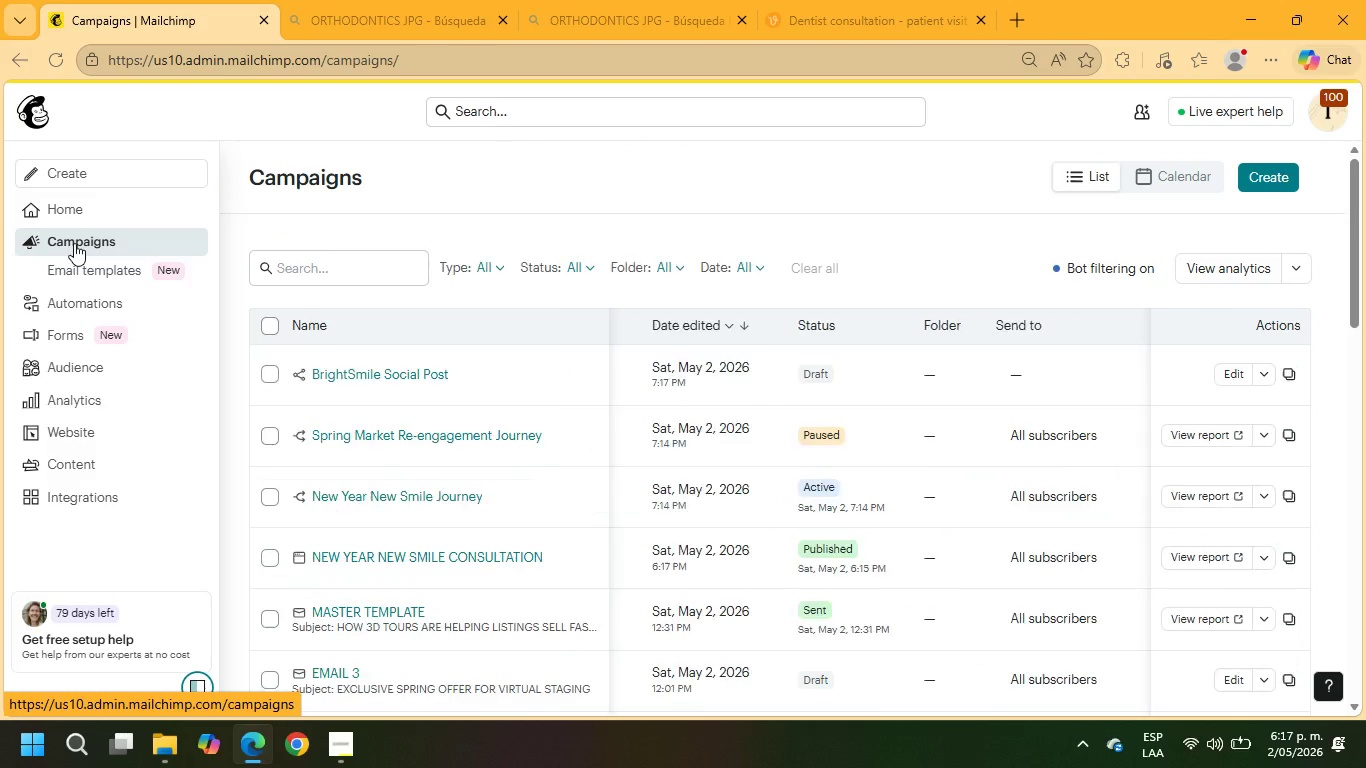 
mouse_move([322, 452])
 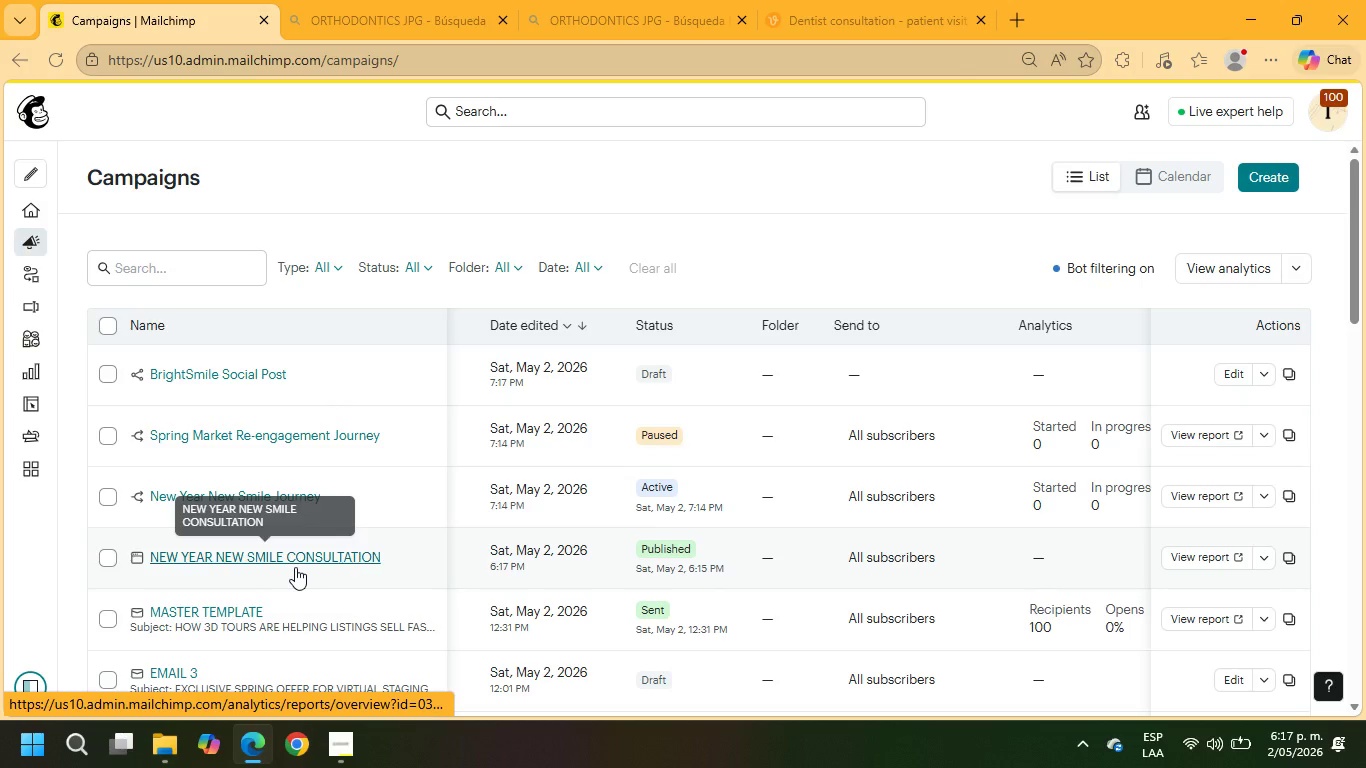 
left_click([295, 567])
 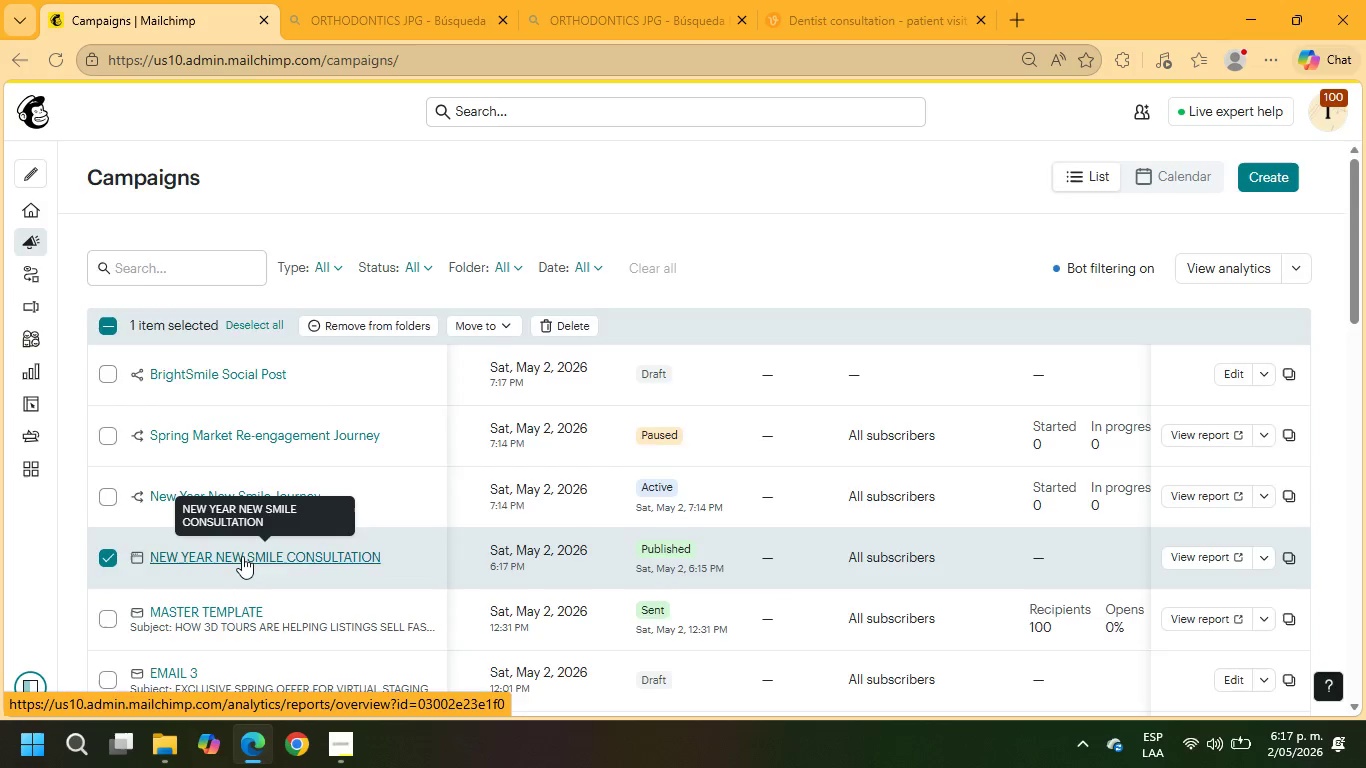 
wait(8.05)
 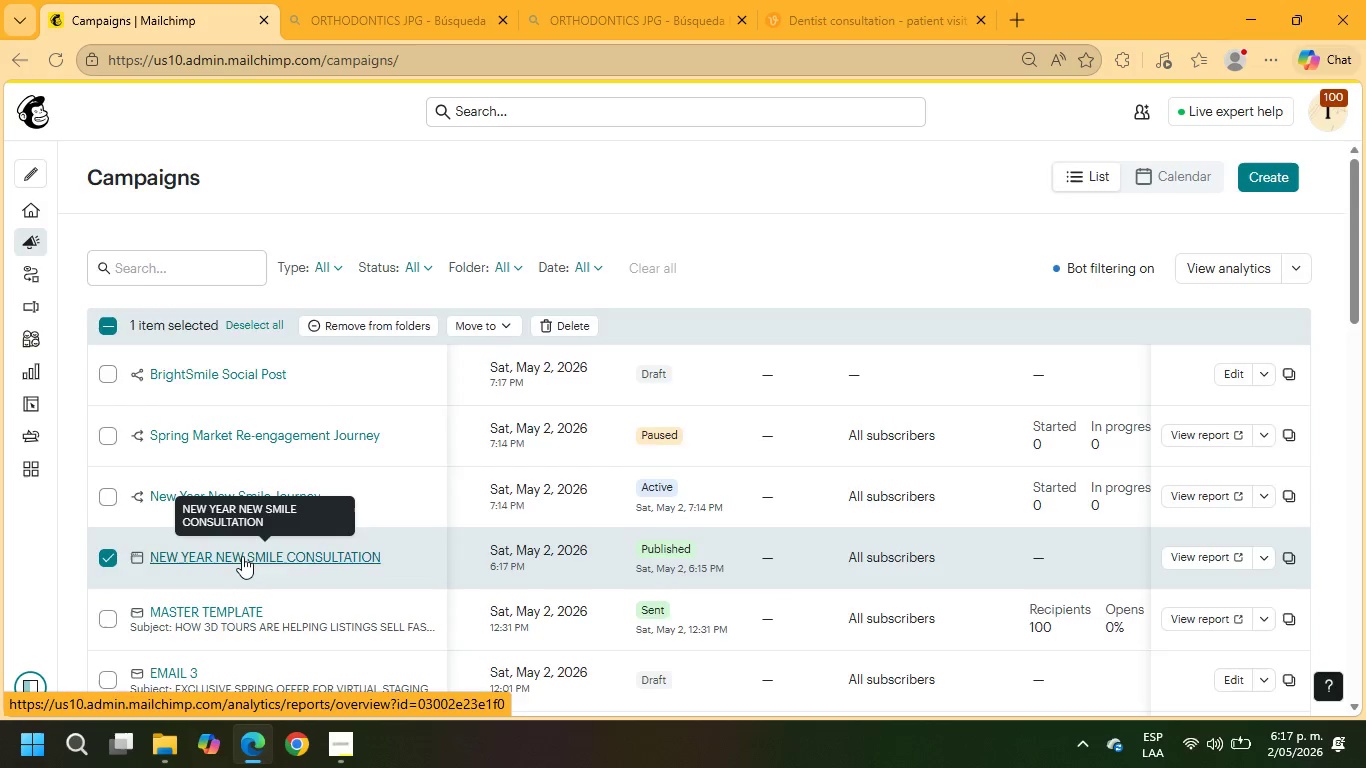 
left_click_drag(start_coordinate=[1242, 354], to_coordinate=[762, 351])
 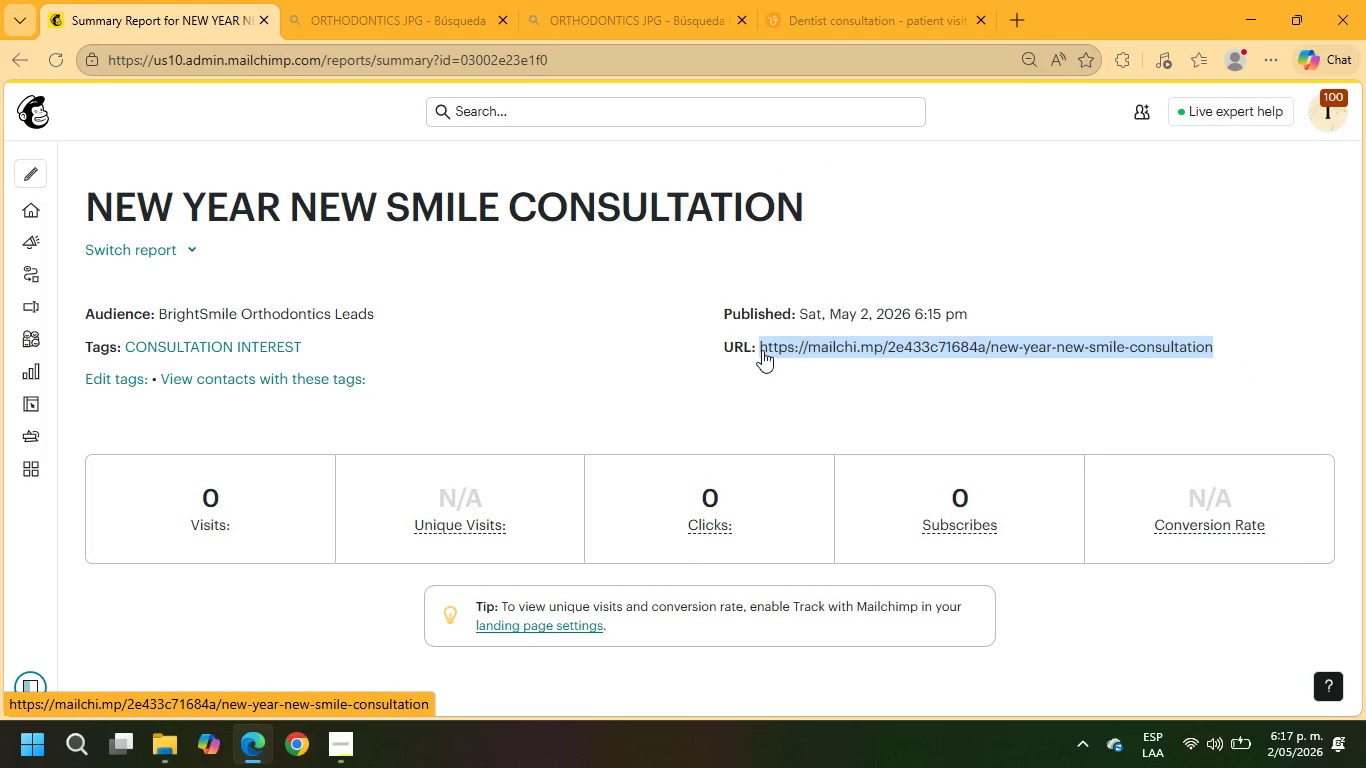 
right_click([762, 350])
 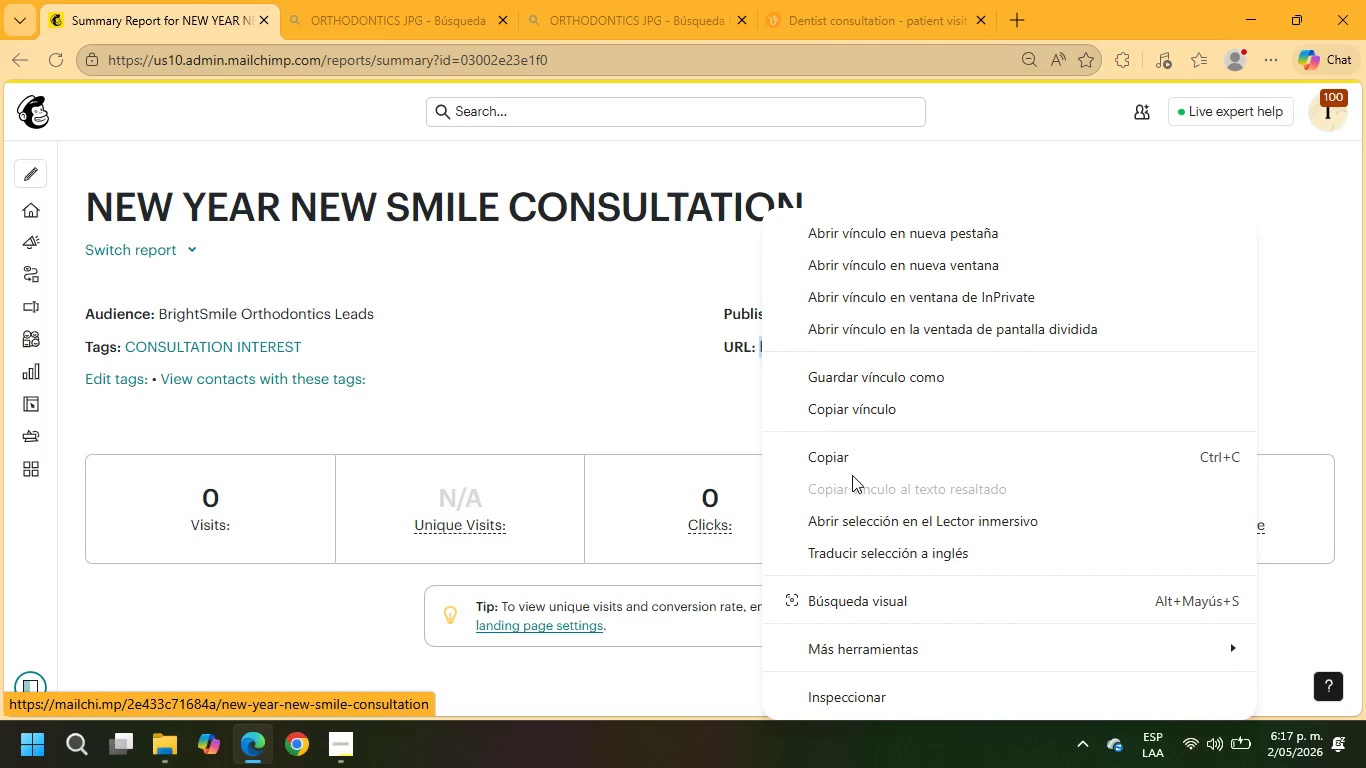 
left_click([848, 457])
 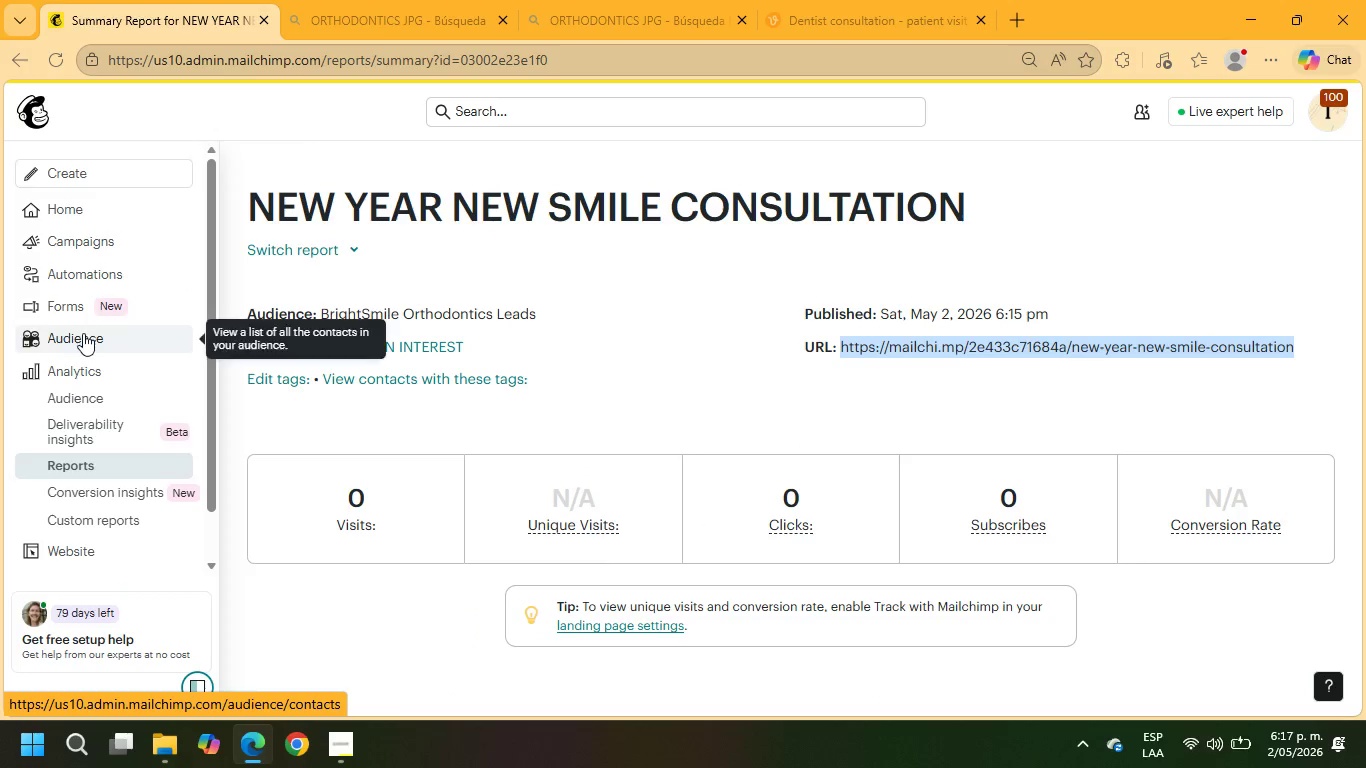 
left_click([75, 242])
 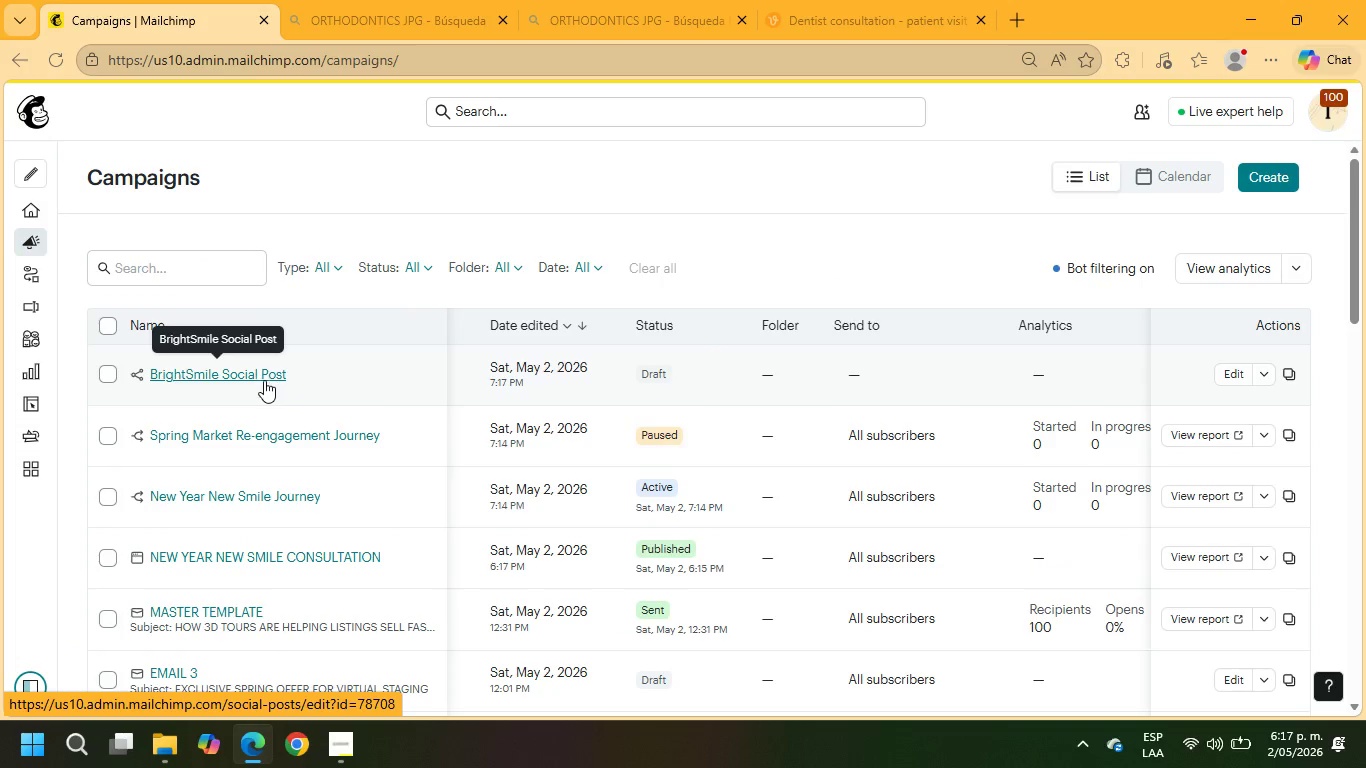 
wait(7.8)
 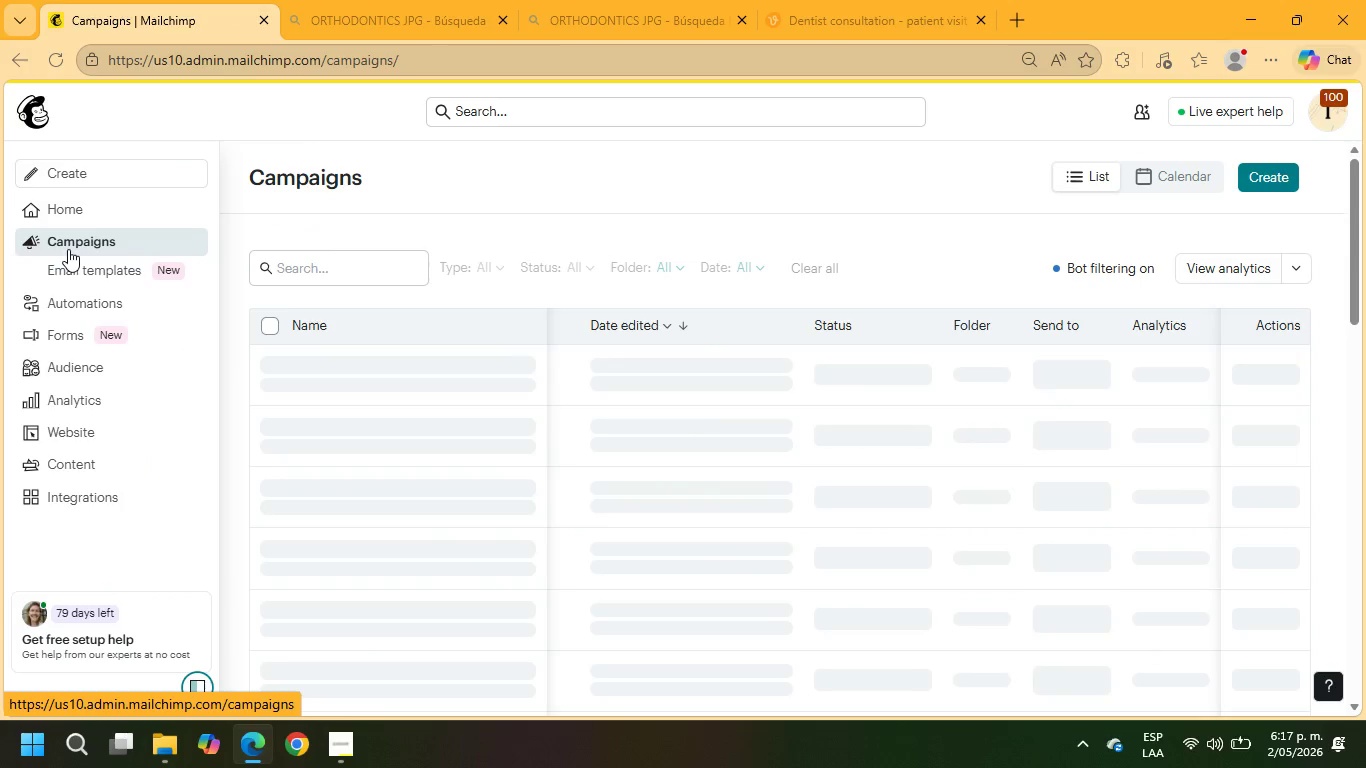 
scroll: coordinate [697, 477], scroll_direction: down, amount: 4.0
 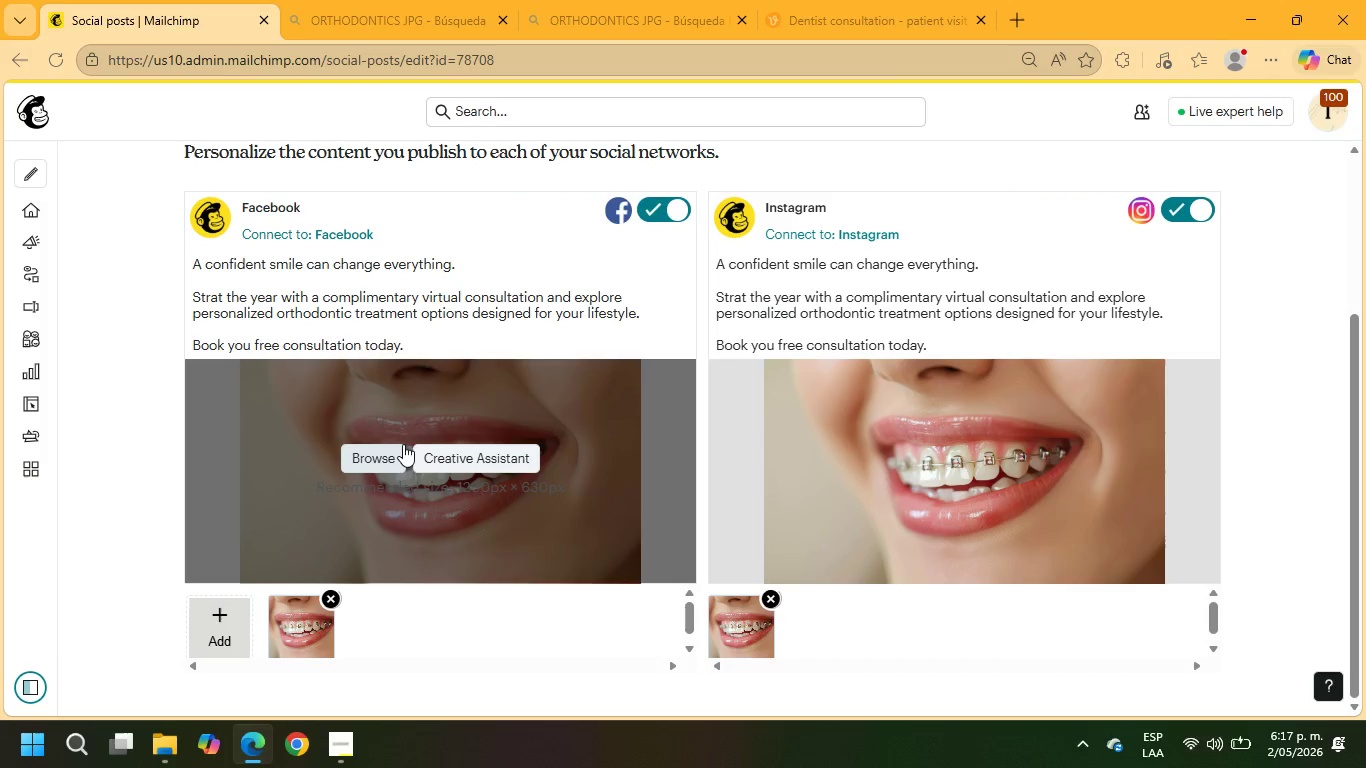 
left_click([565, 313])
 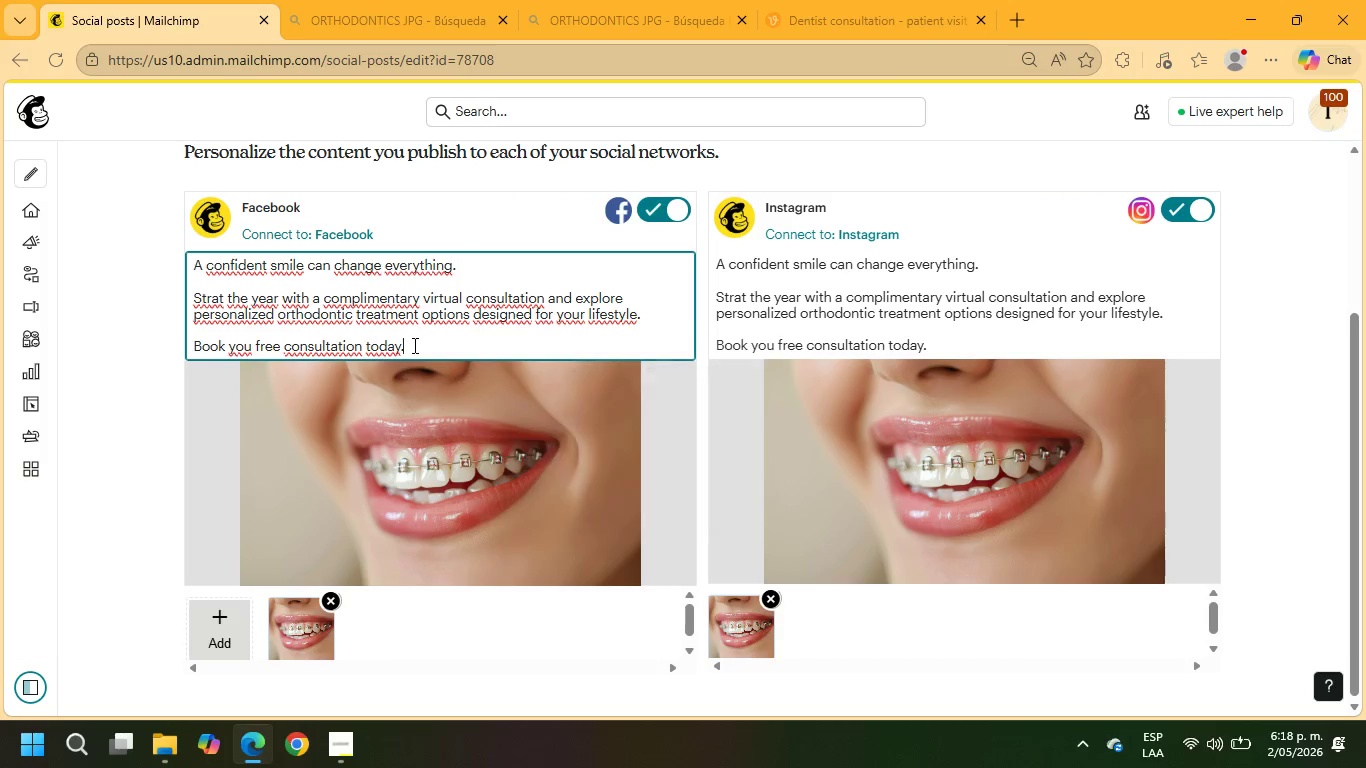 
key(Enter)
 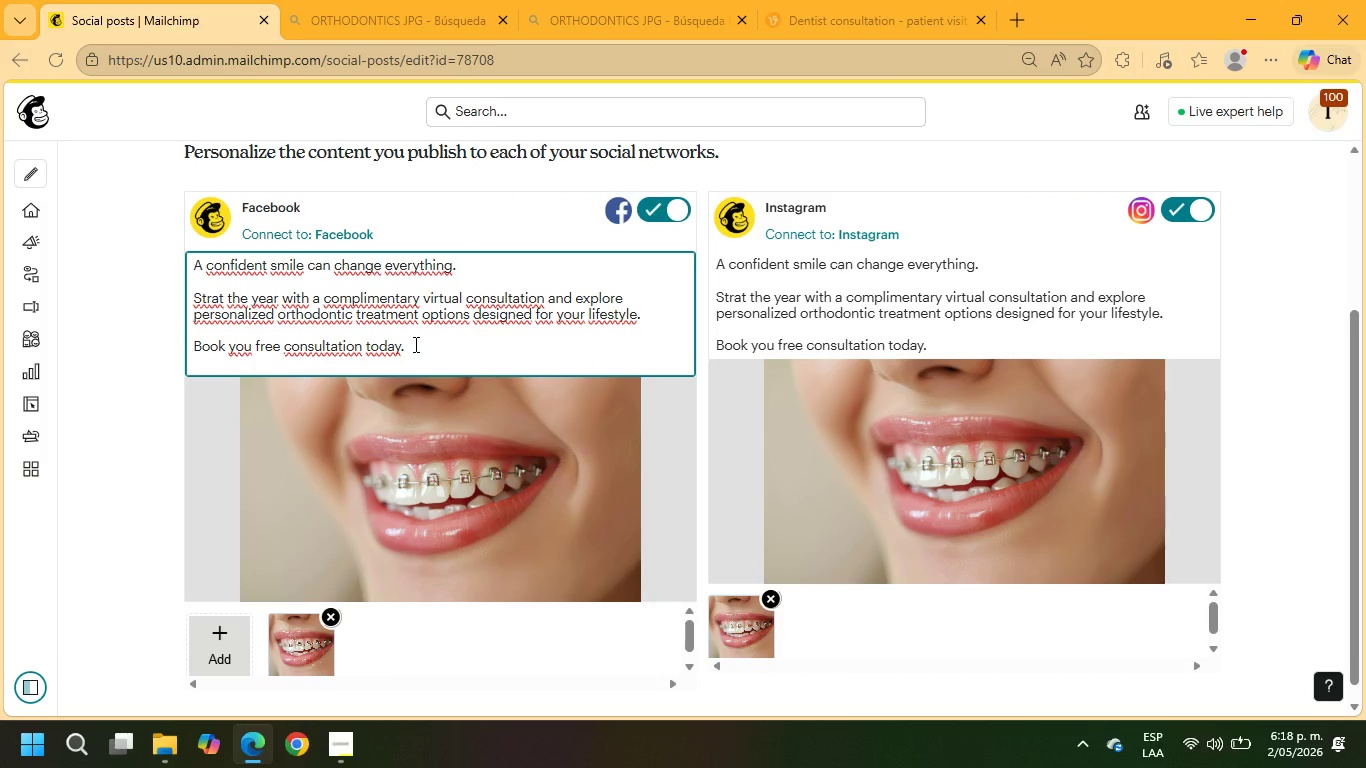 
key(Enter)
 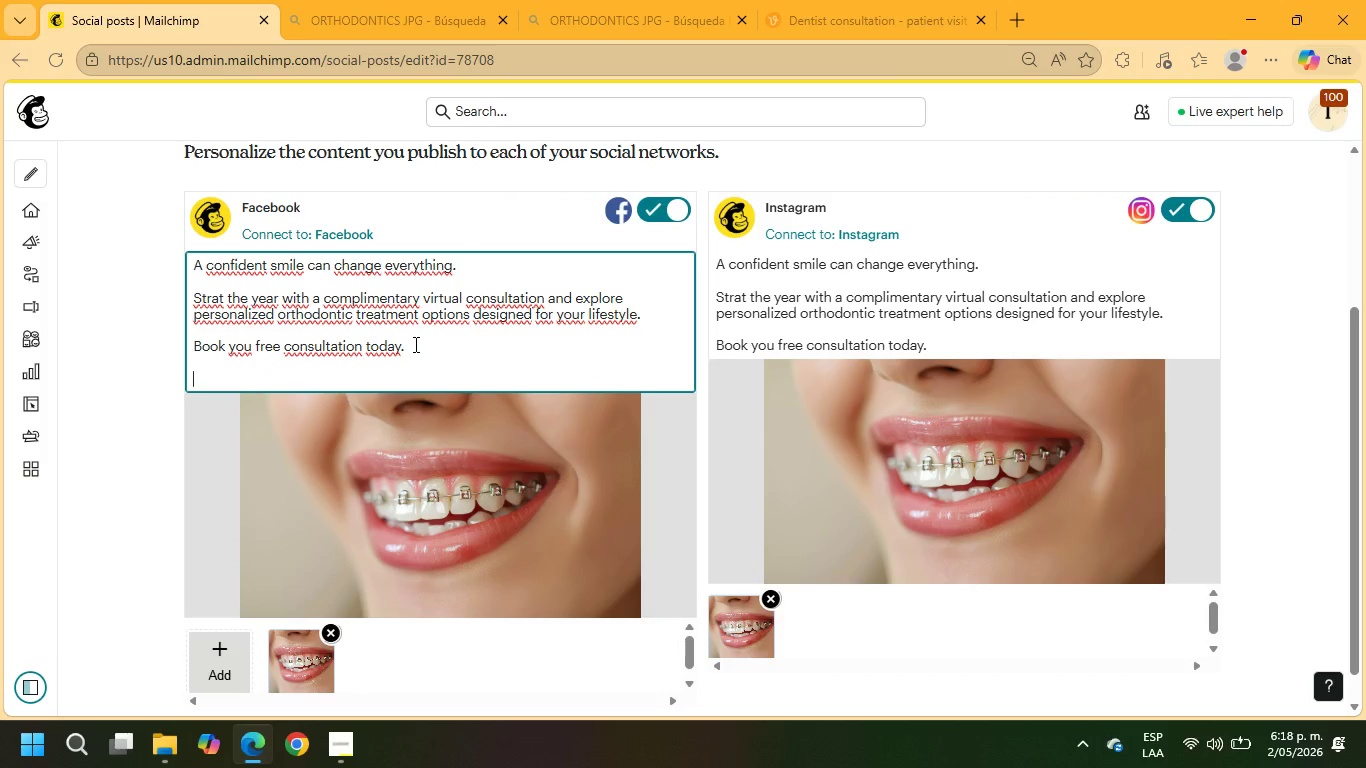 
key(Control+ControlLeft)
 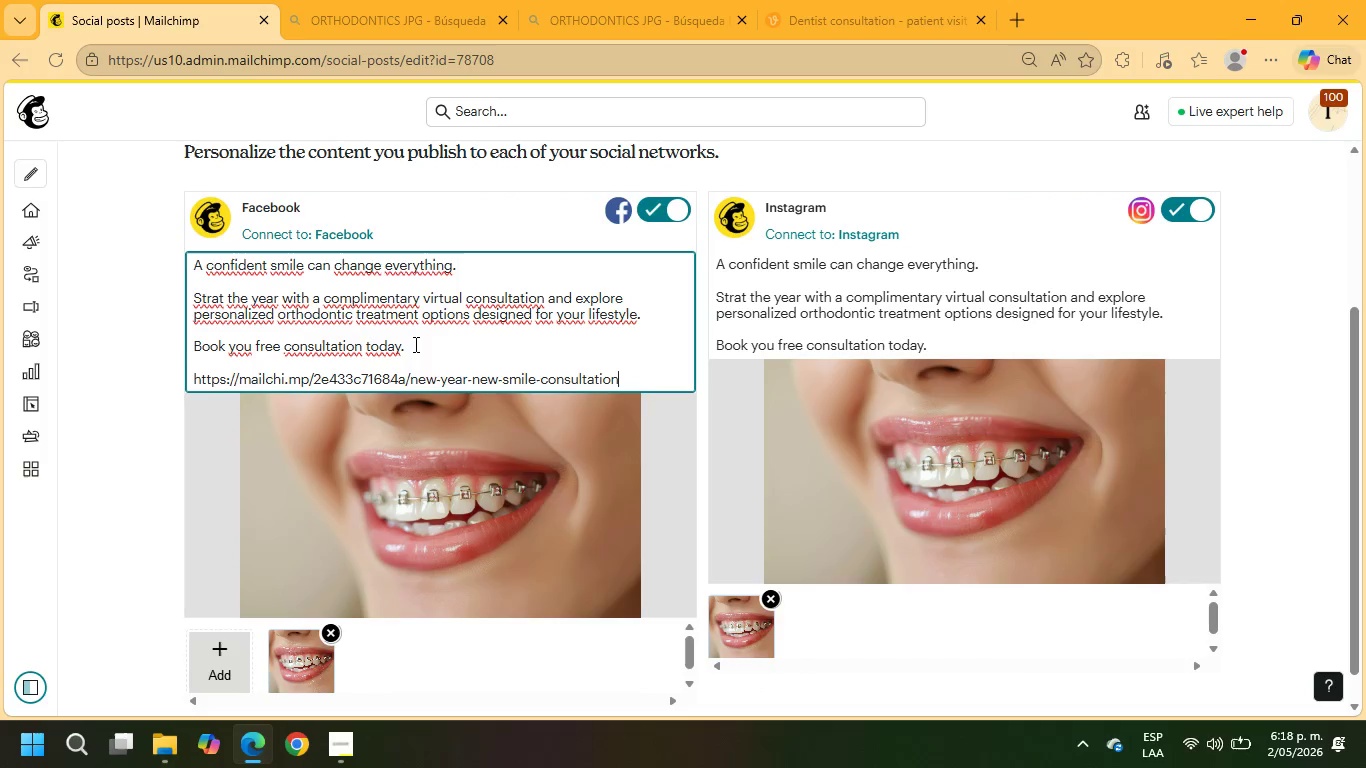 
key(Control+V)
 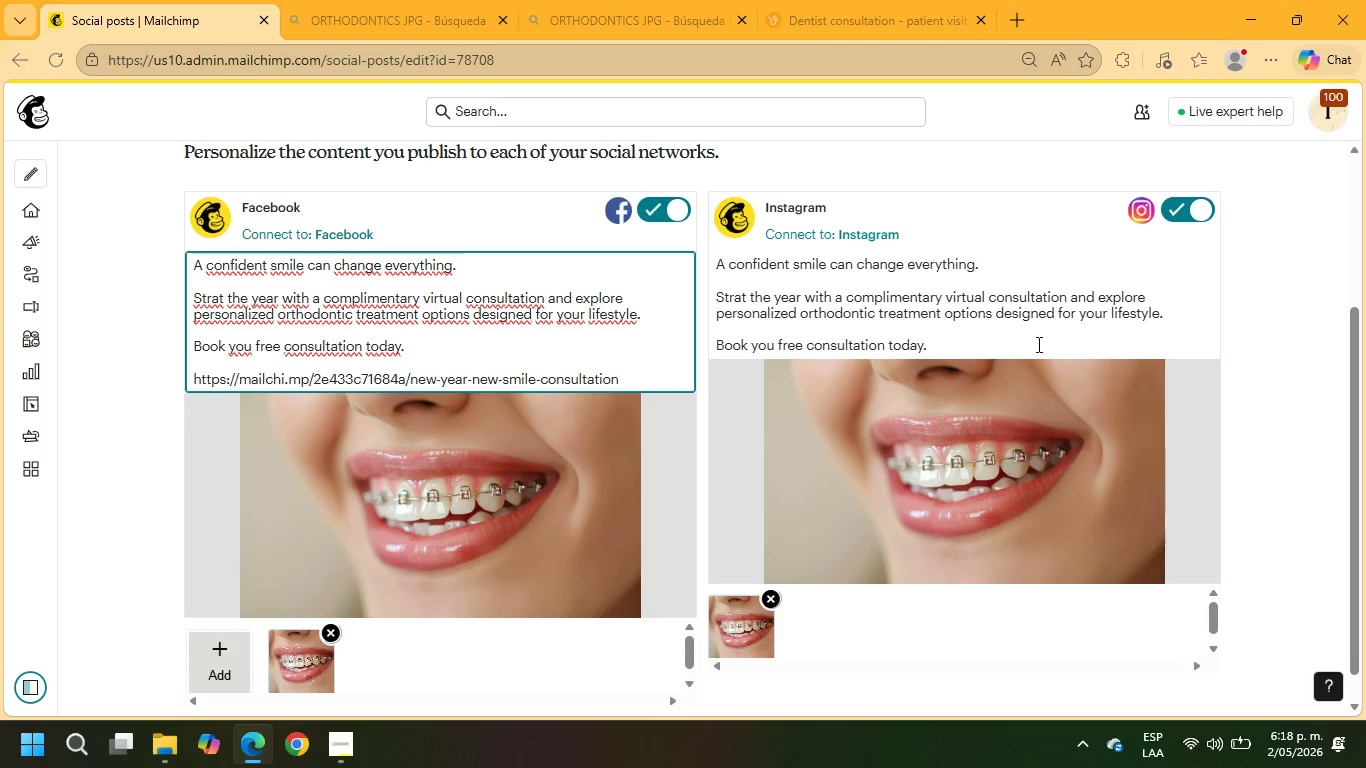 
left_click([1005, 344])
 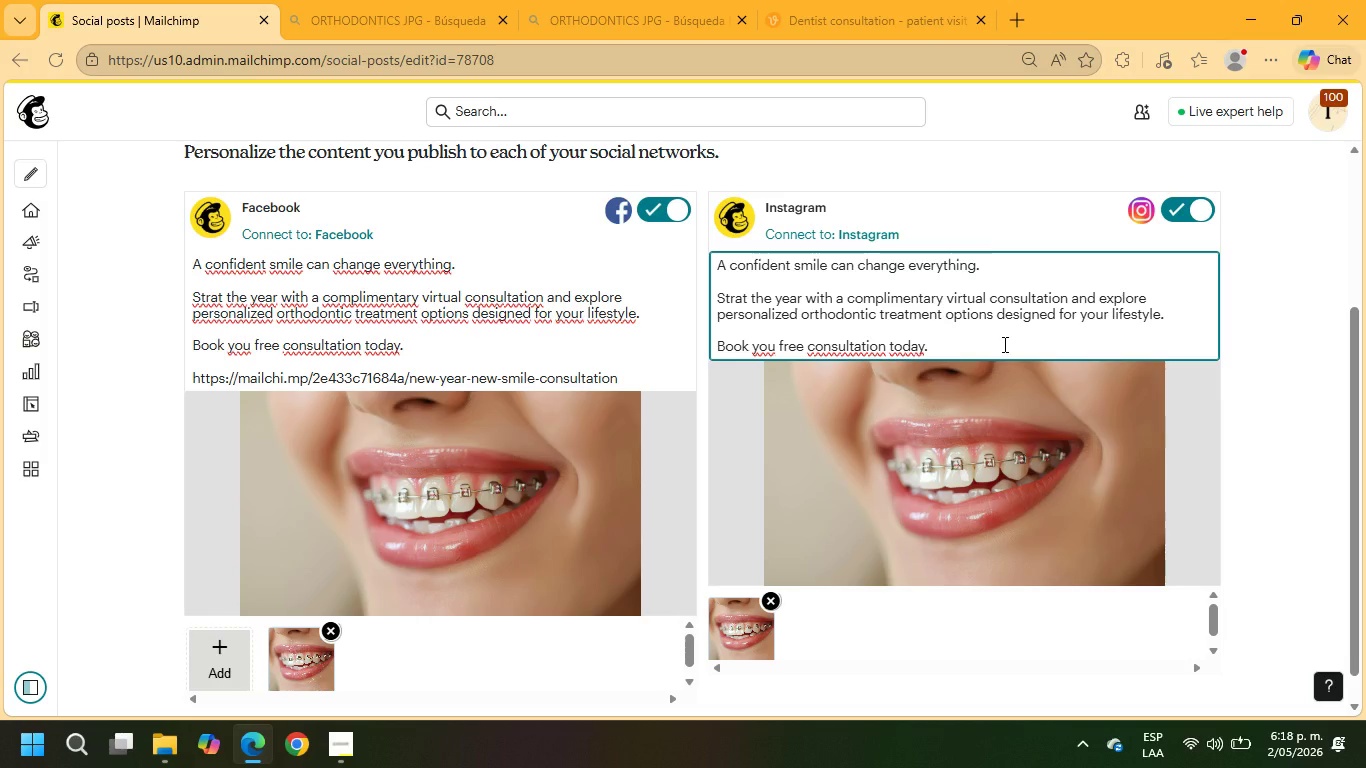 
key(Enter)
 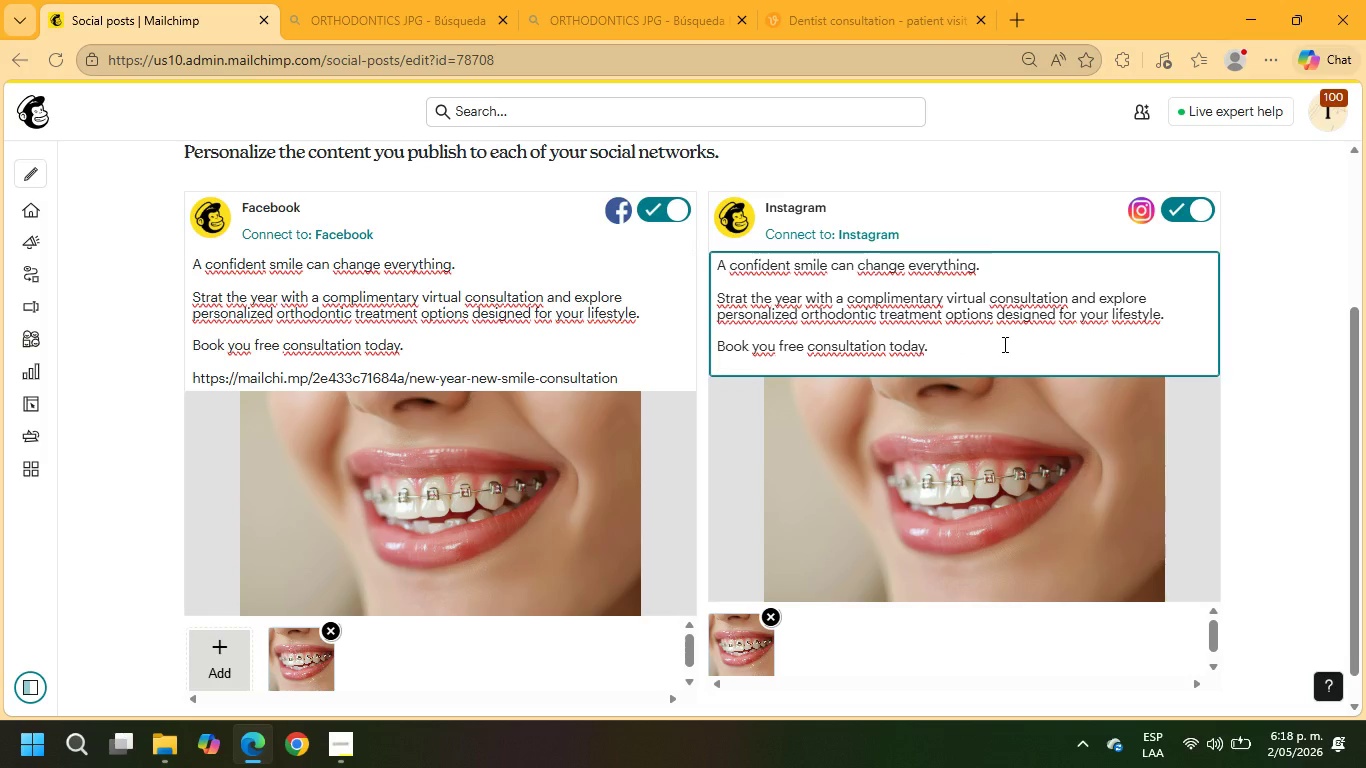 
key(Enter)
 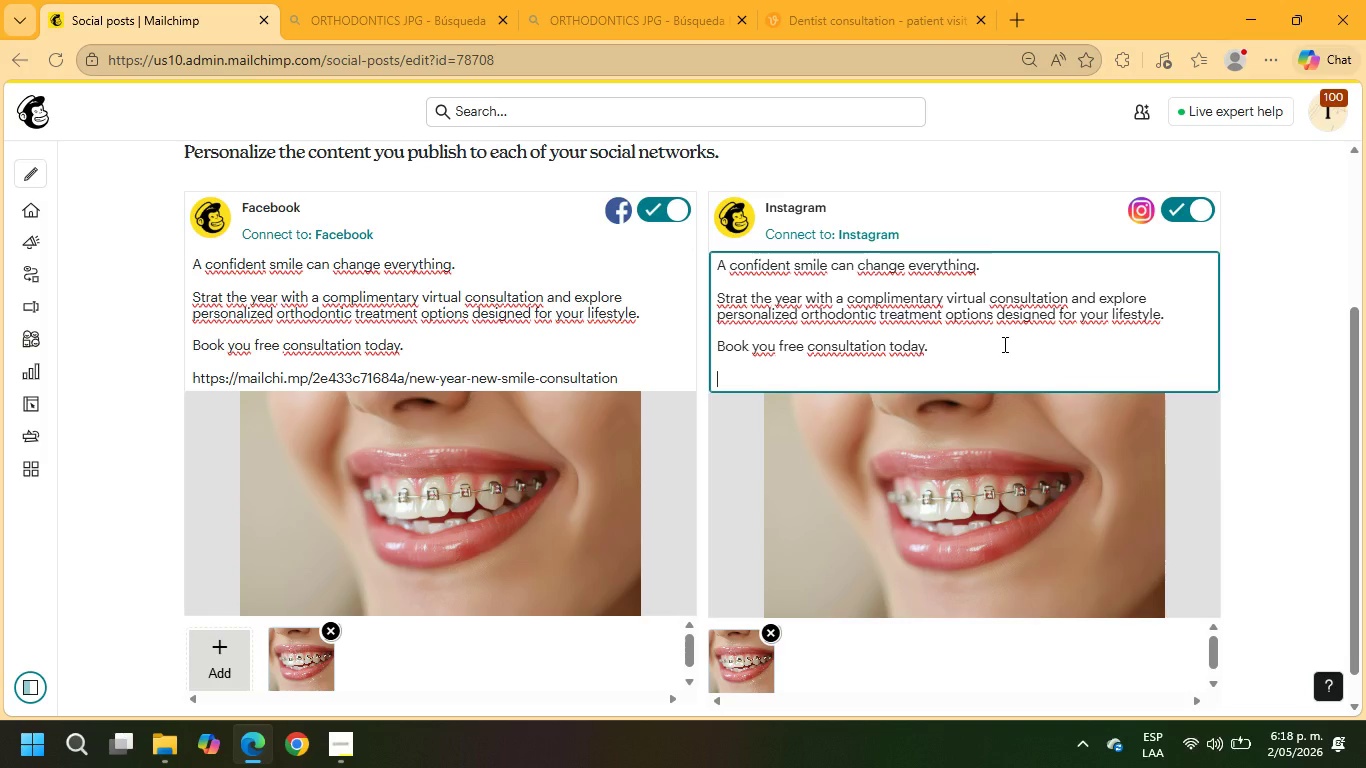 
key(Control+V)
 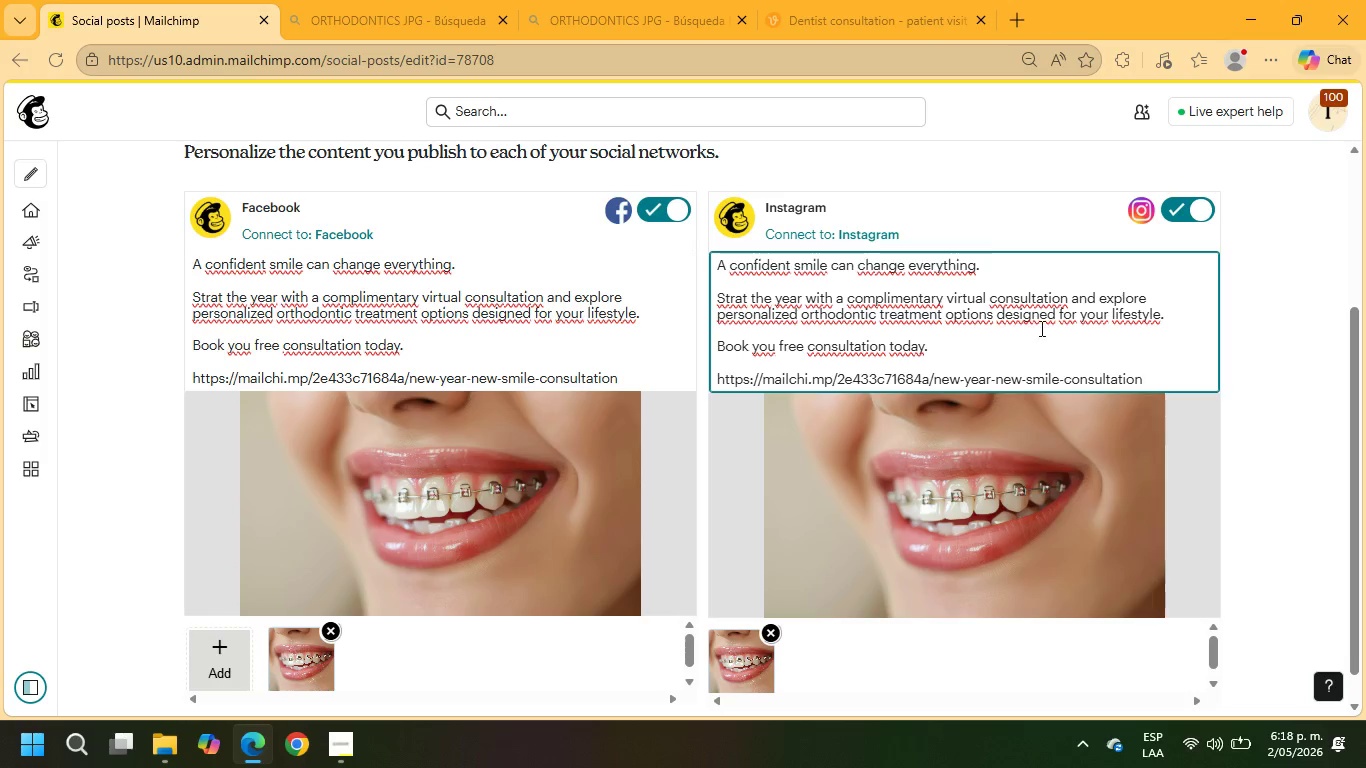 
scroll: coordinate [1046, 326], scroll_direction: down, amount: 5.0
 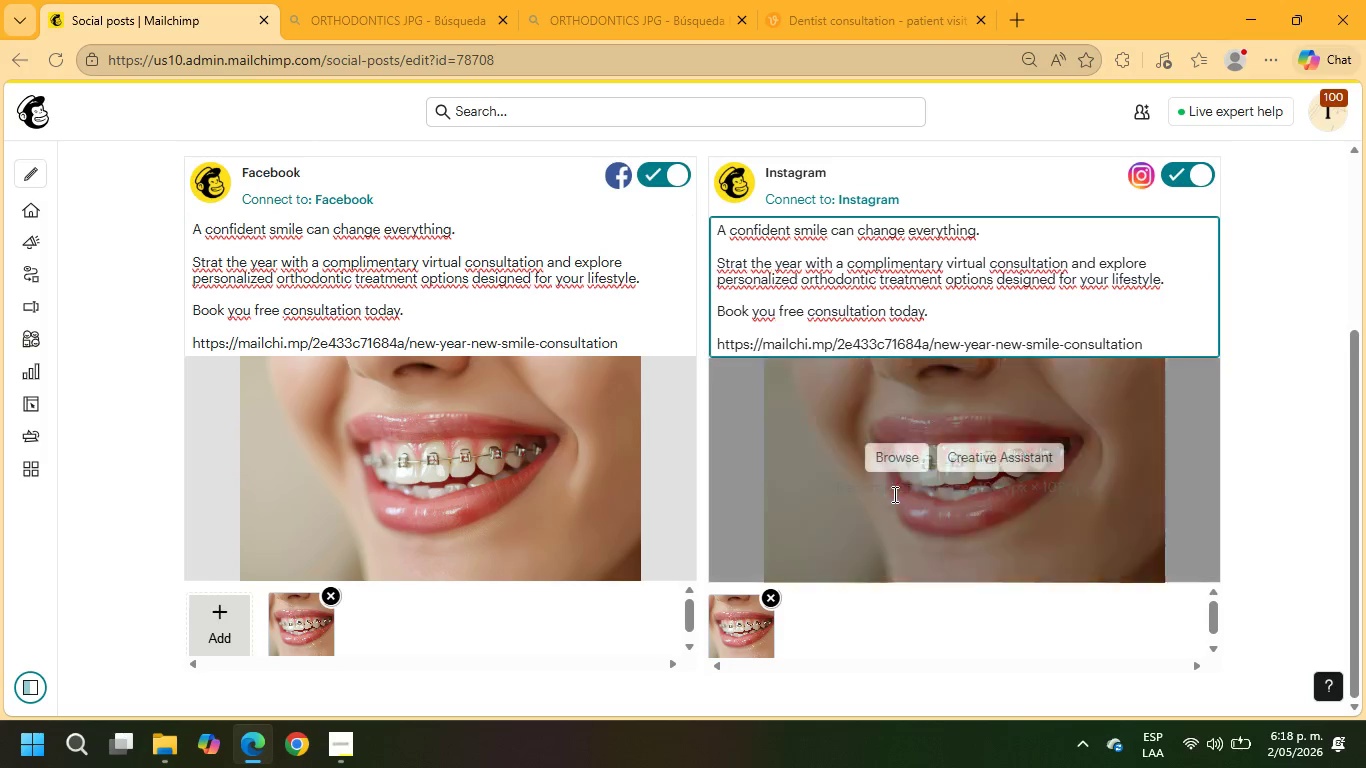 
scroll: coordinate [890, 493], scroll_direction: up, amount: 7.0
 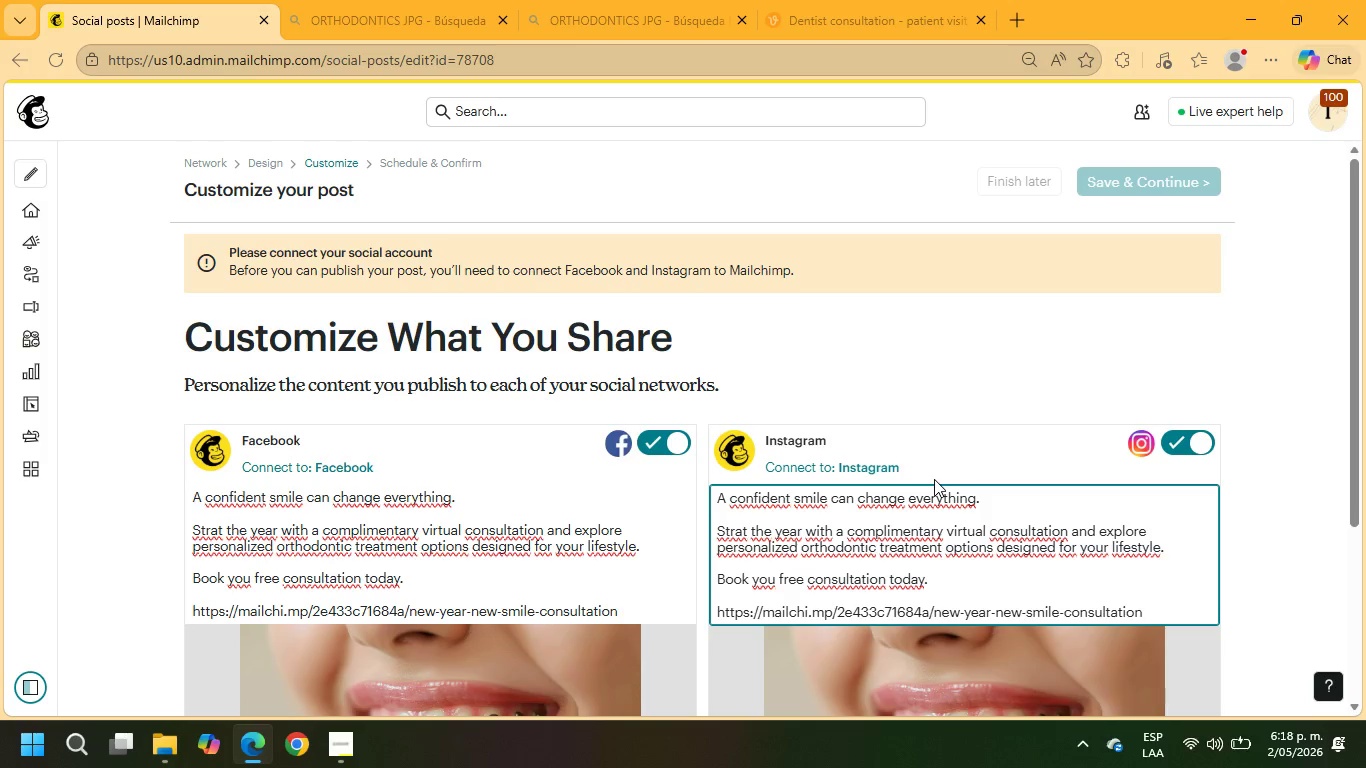 
wait(18.7)
 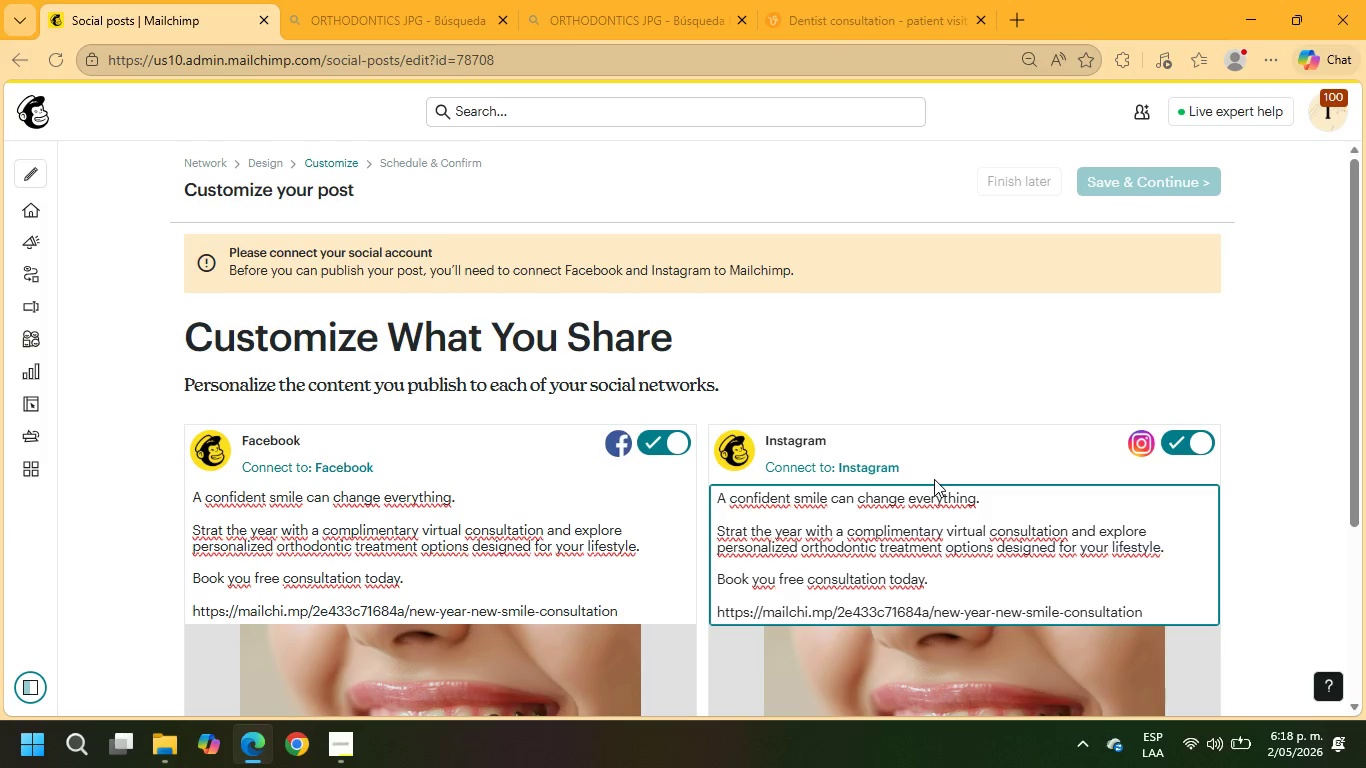 
scroll: coordinate [1094, 441], scroll_direction: down, amount: 8.0
 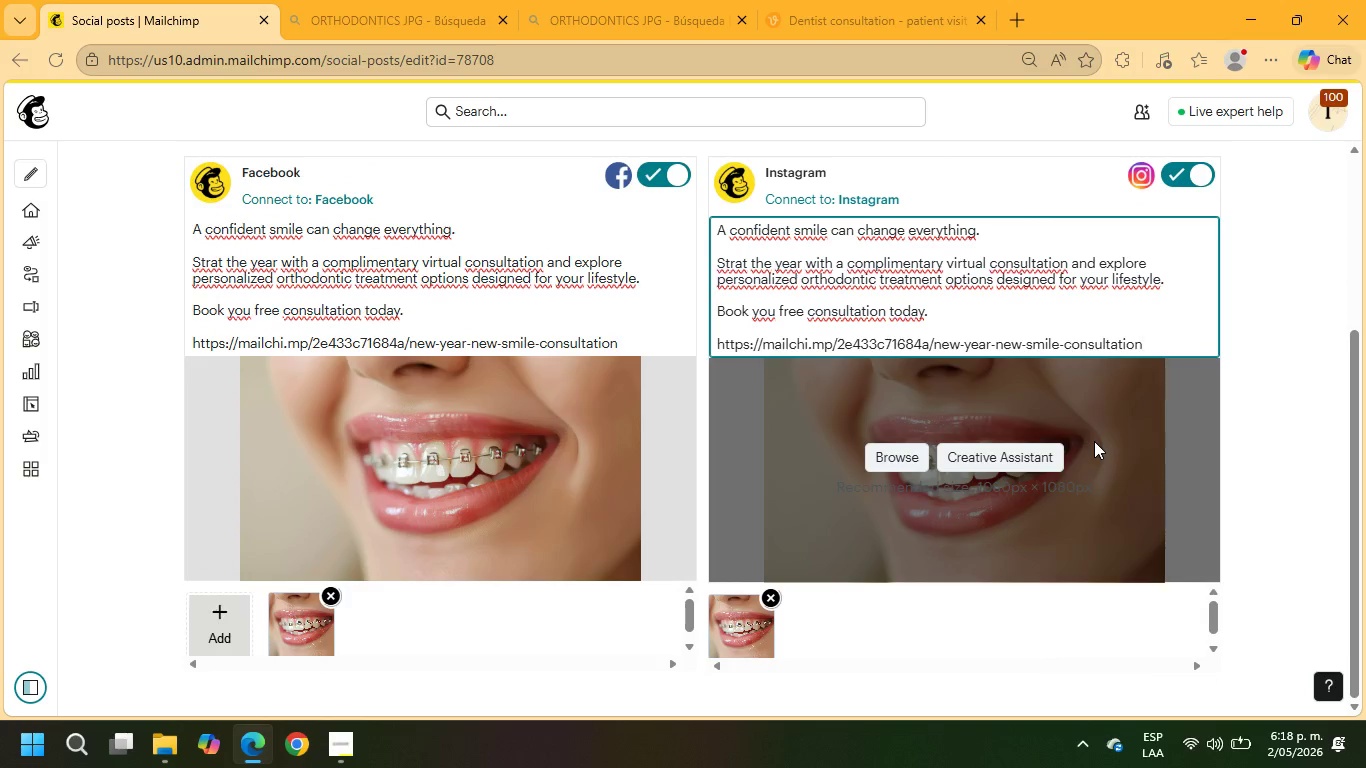 
scroll: coordinate [1094, 441], scroll_direction: up, amount: 8.0
 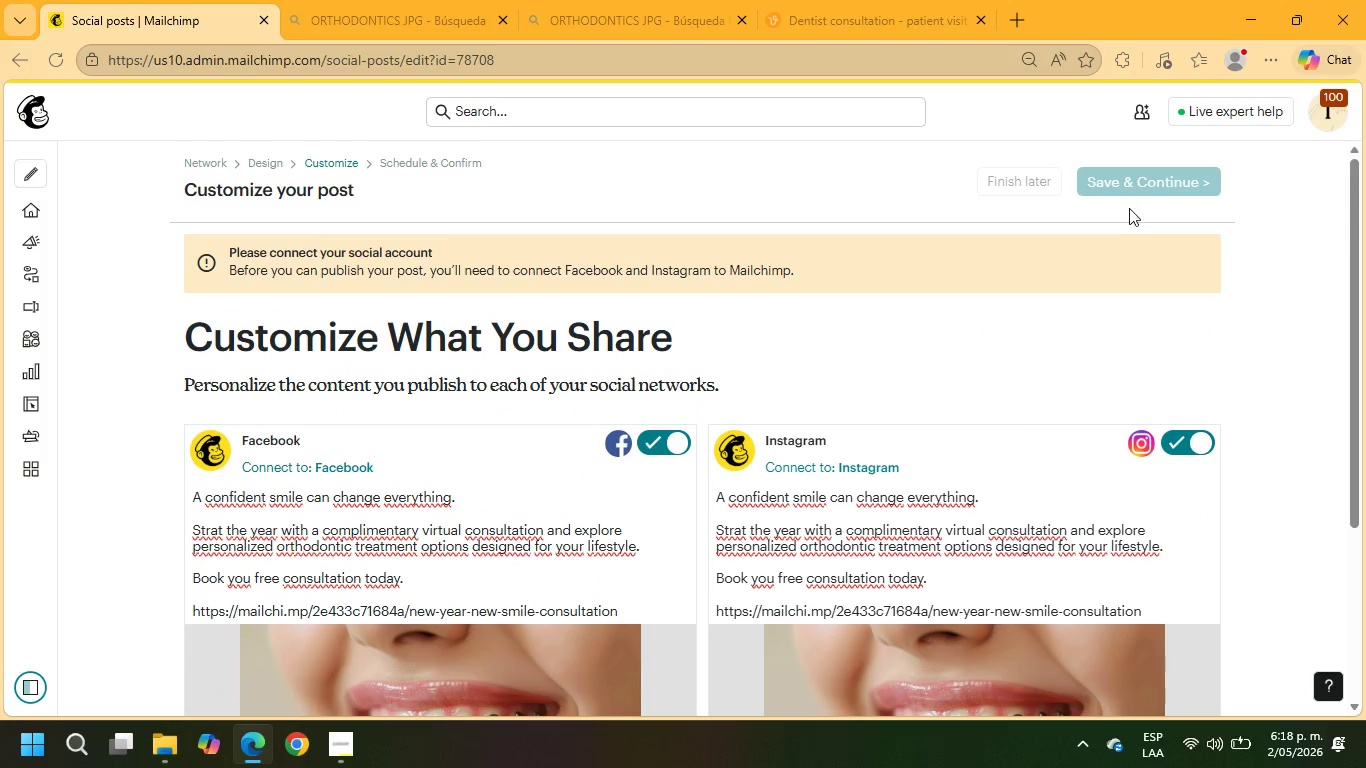 
scroll: coordinate [1032, 296], scroll_direction: down, amount: 9.0
 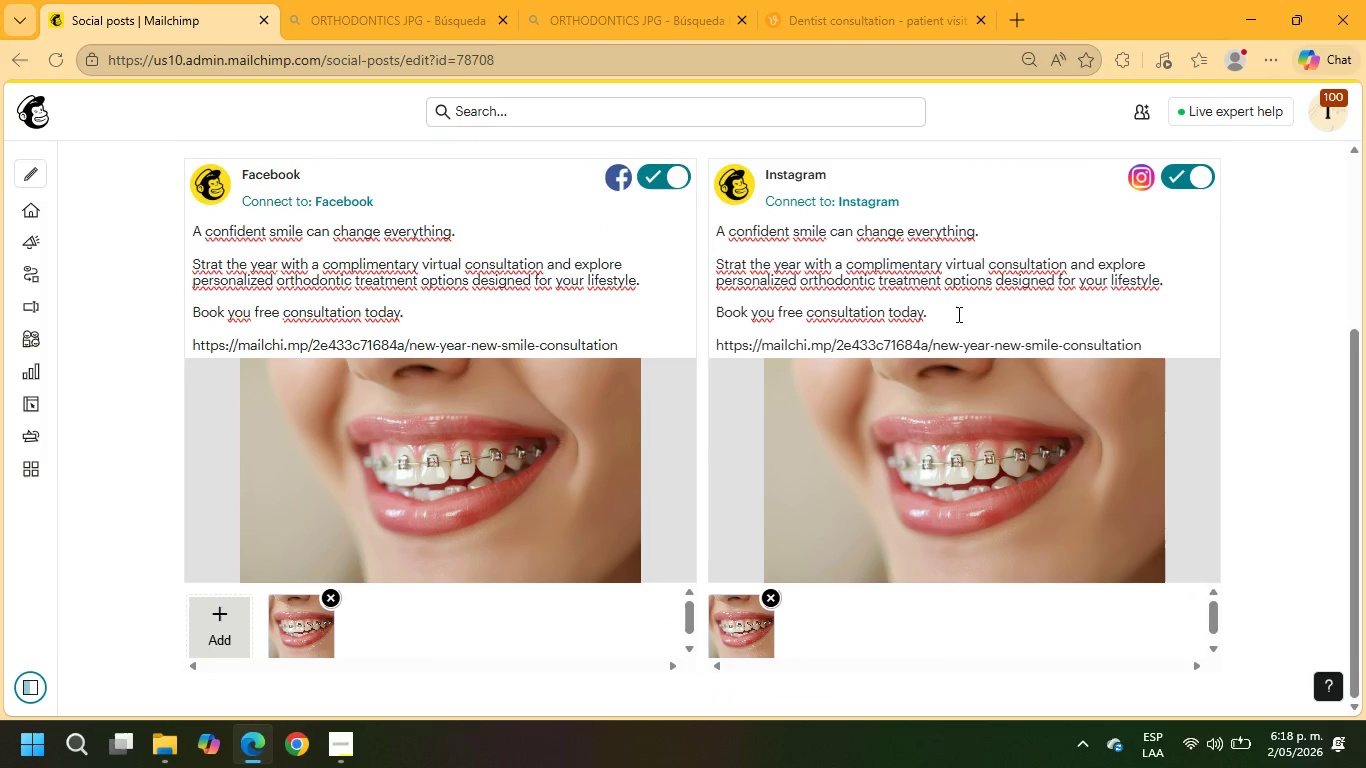 
scroll: coordinate [957, 314], scroll_direction: up, amount: 5.0
 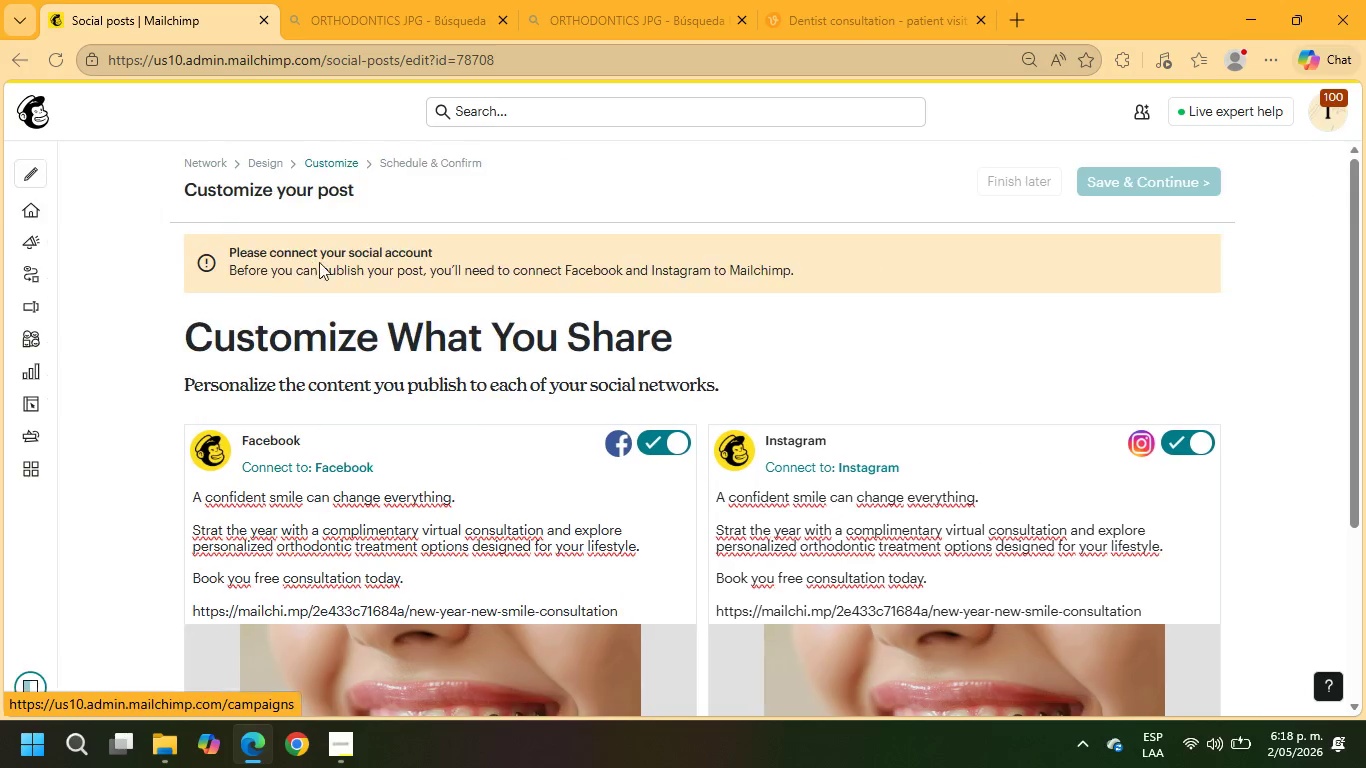 
left_click([334, 263])
 